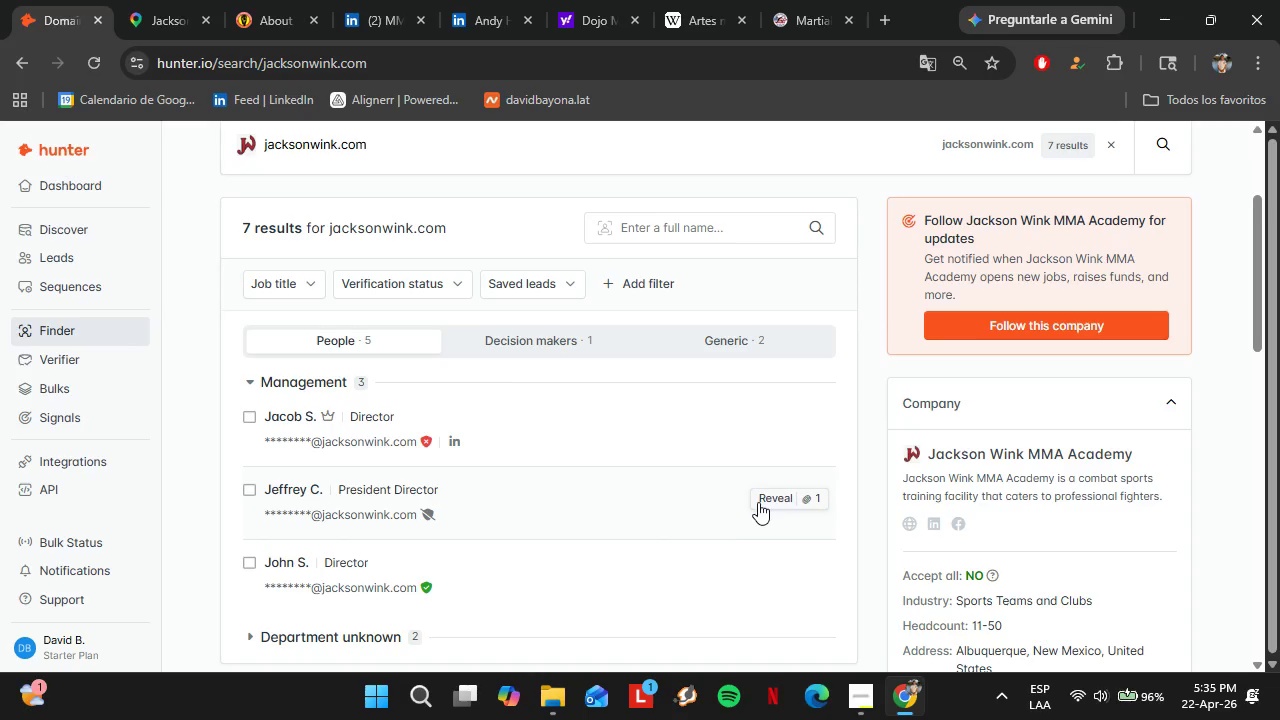 
left_click([542, 337])
 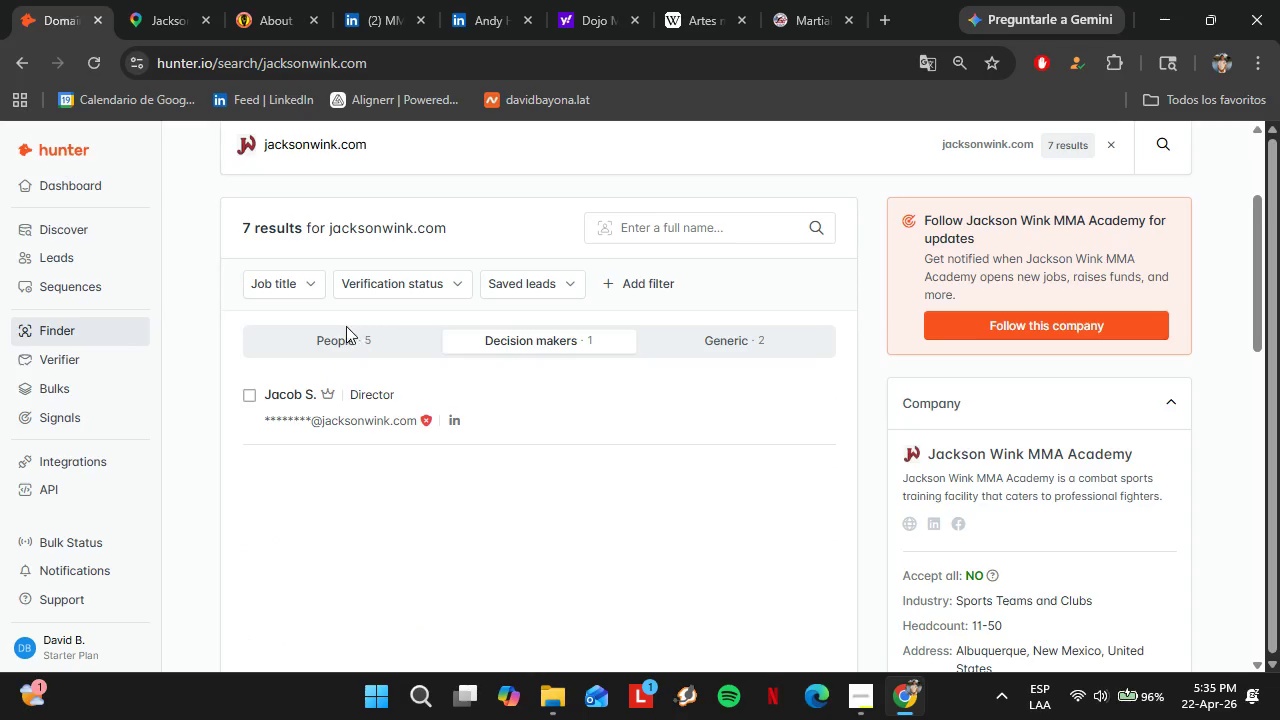 
left_click([336, 336])
 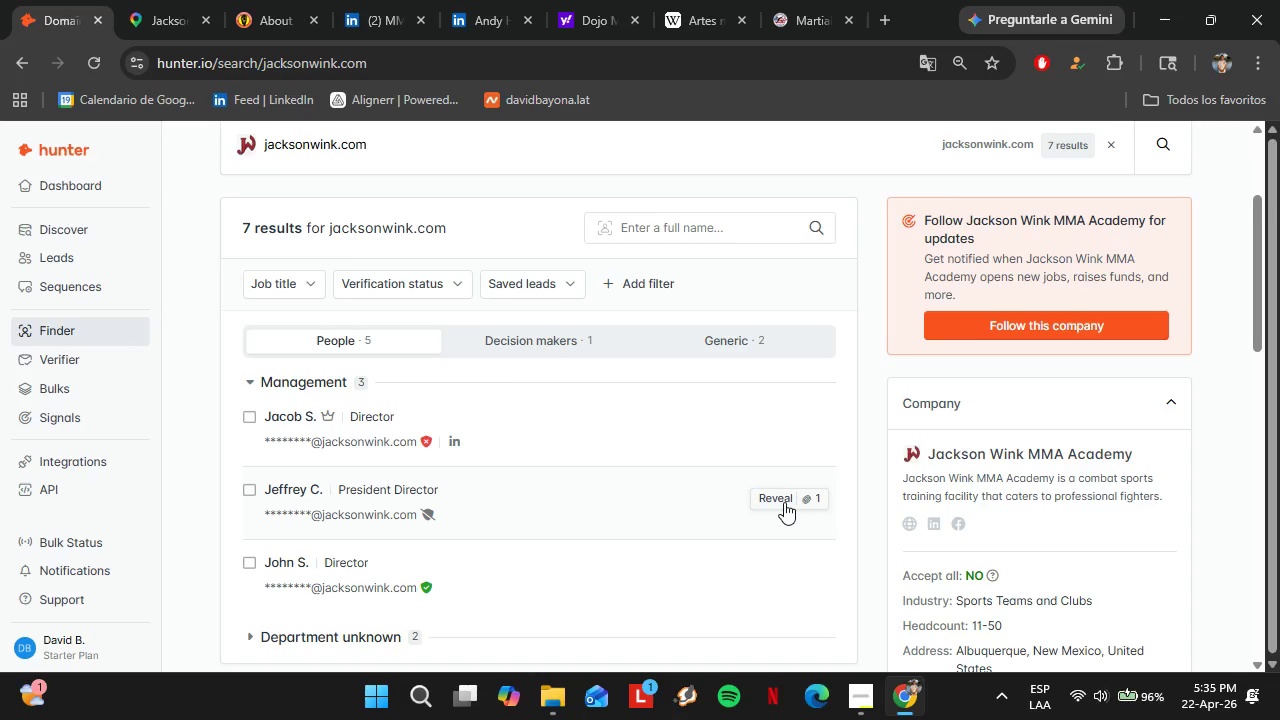 
left_click([784, 502])
 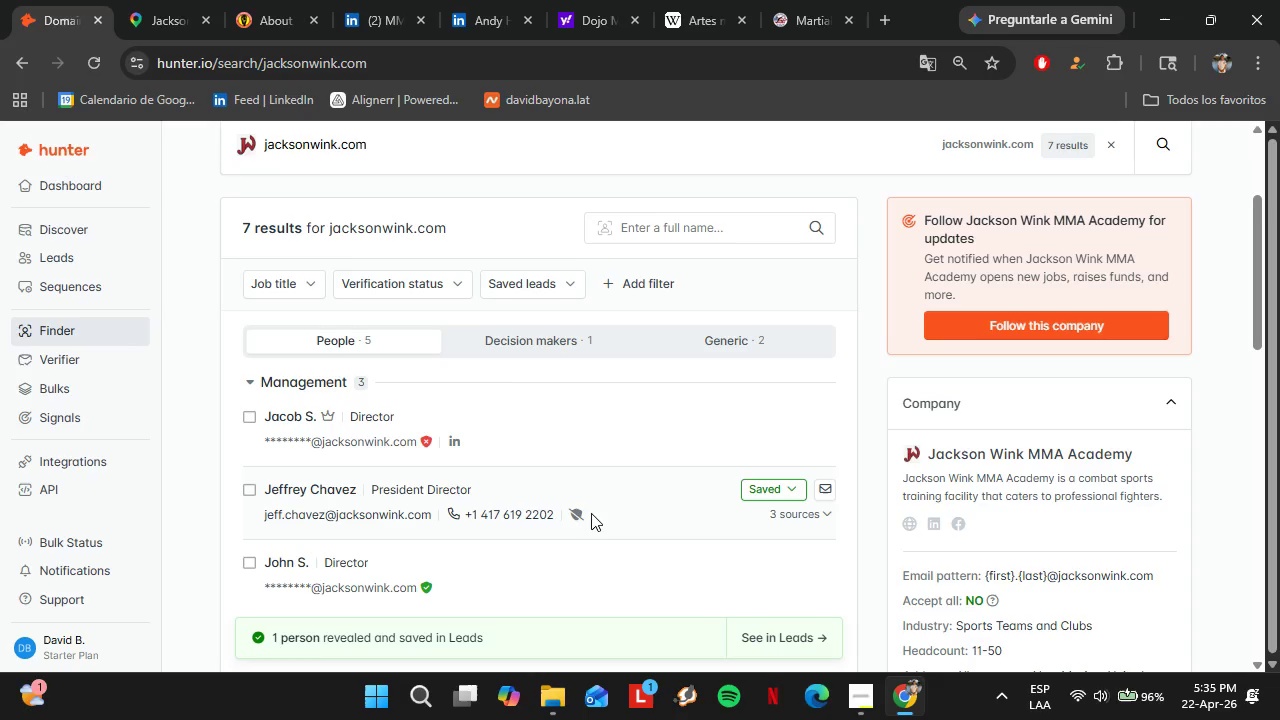 
left_click([578, 511])
 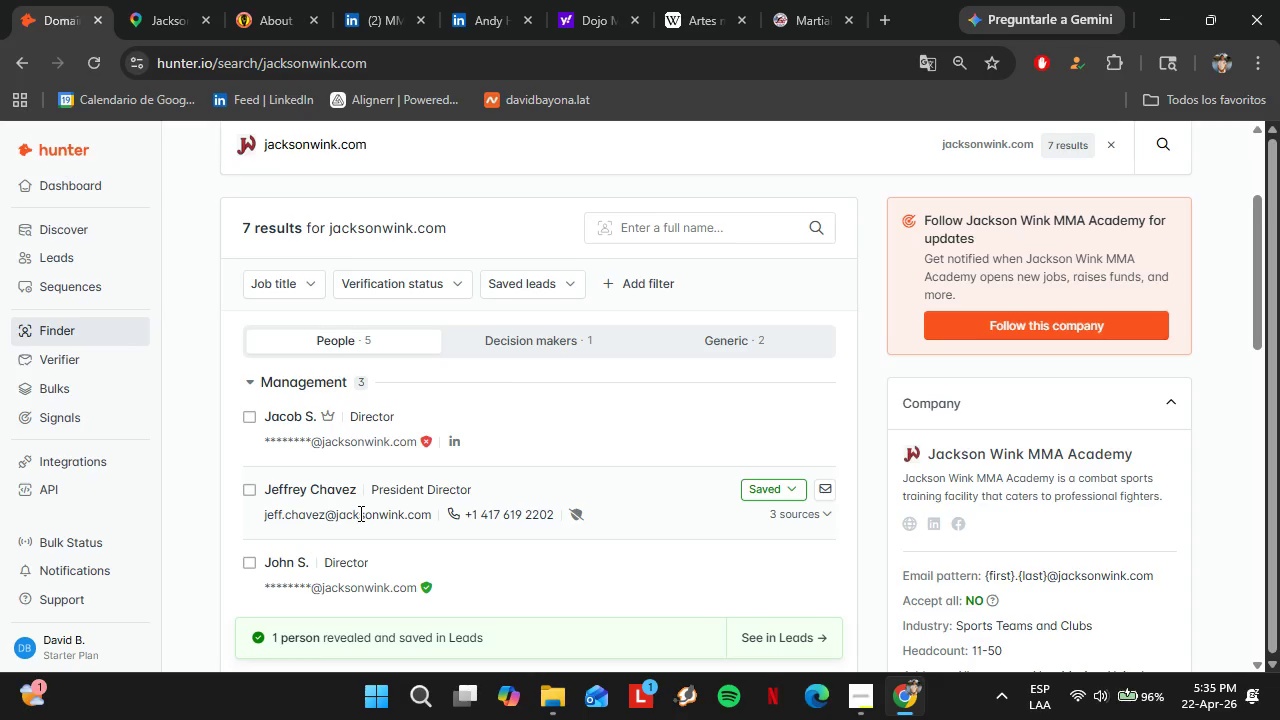 
double_click([359, 513])
 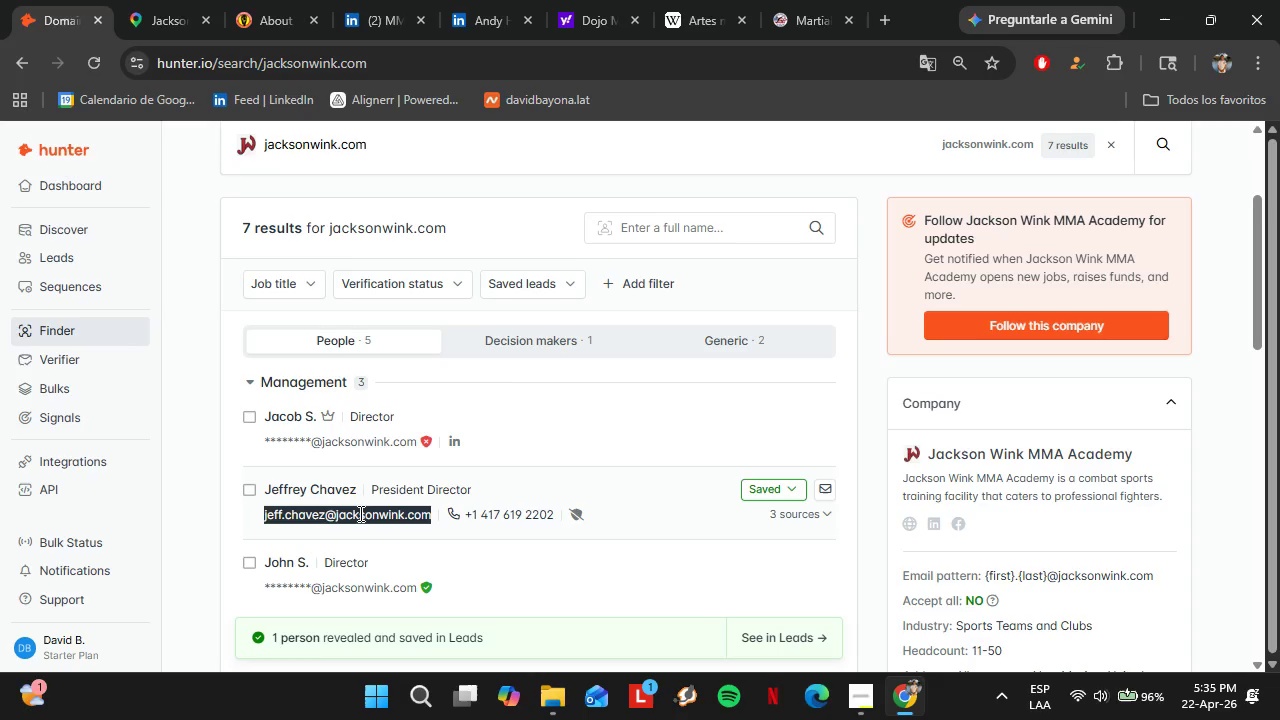 
triple_click([359, 513])
 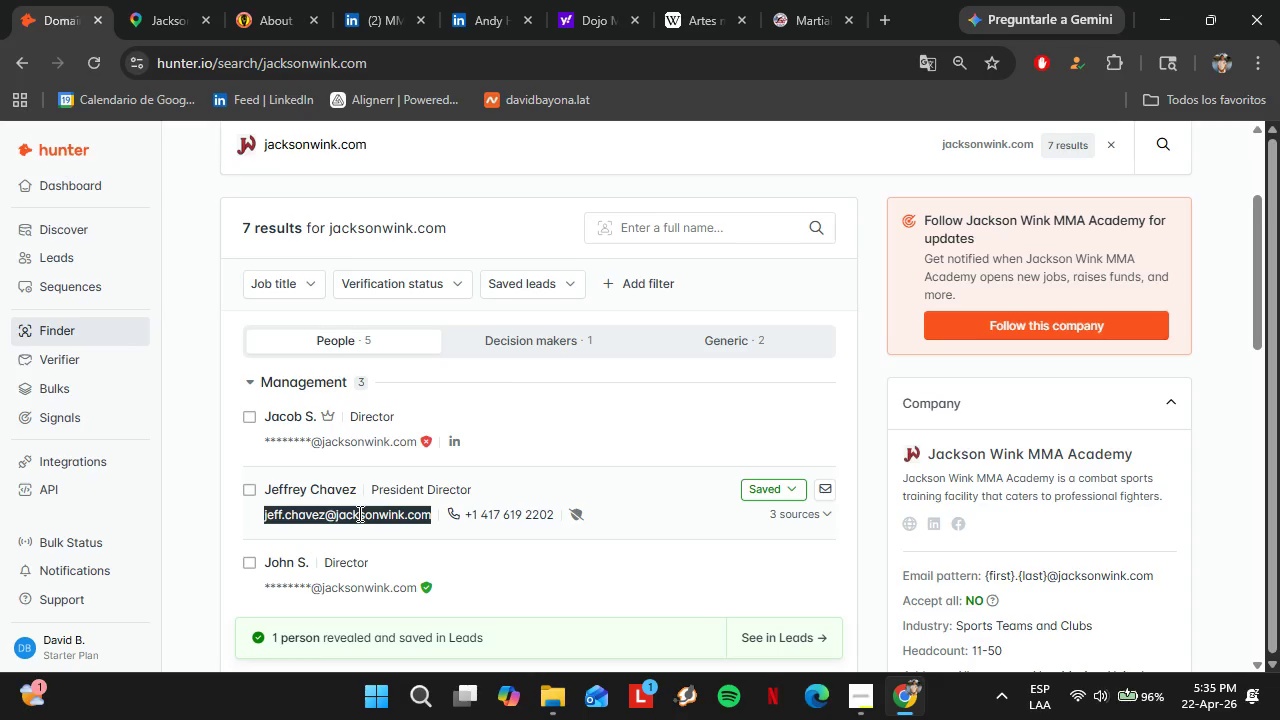 
key(Control+ControlLeft)
 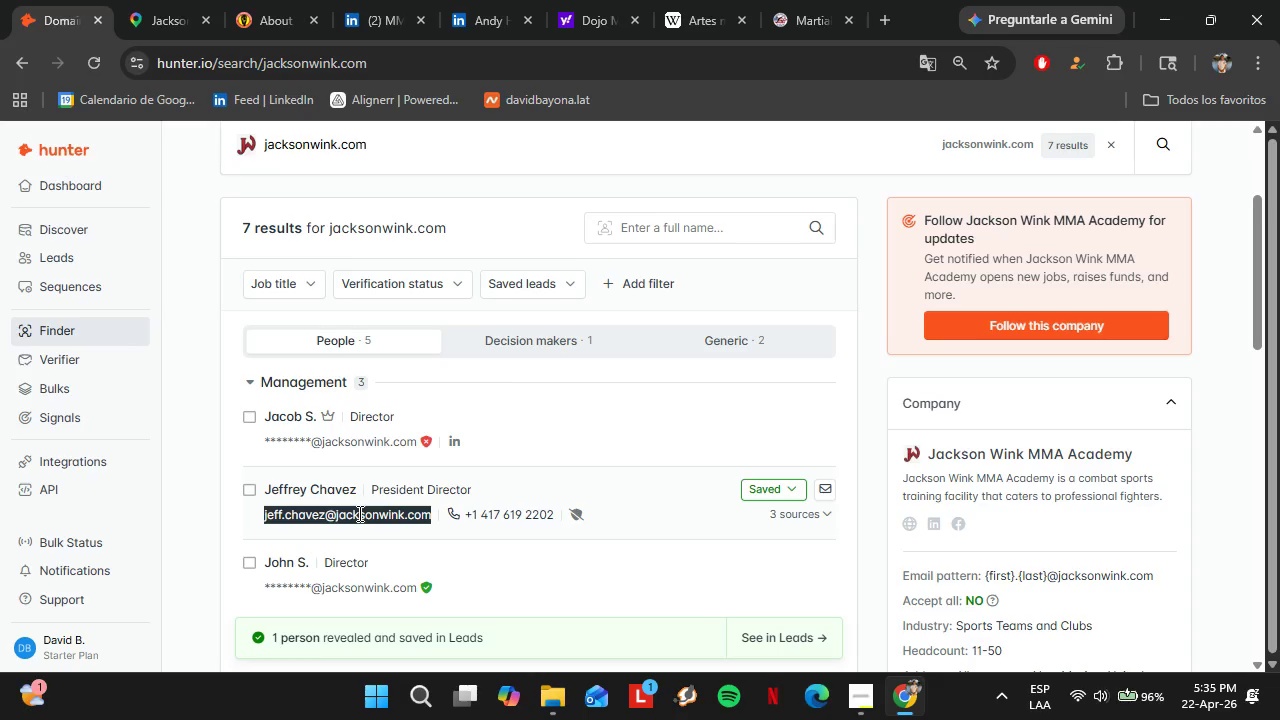 
key(Control+C)
 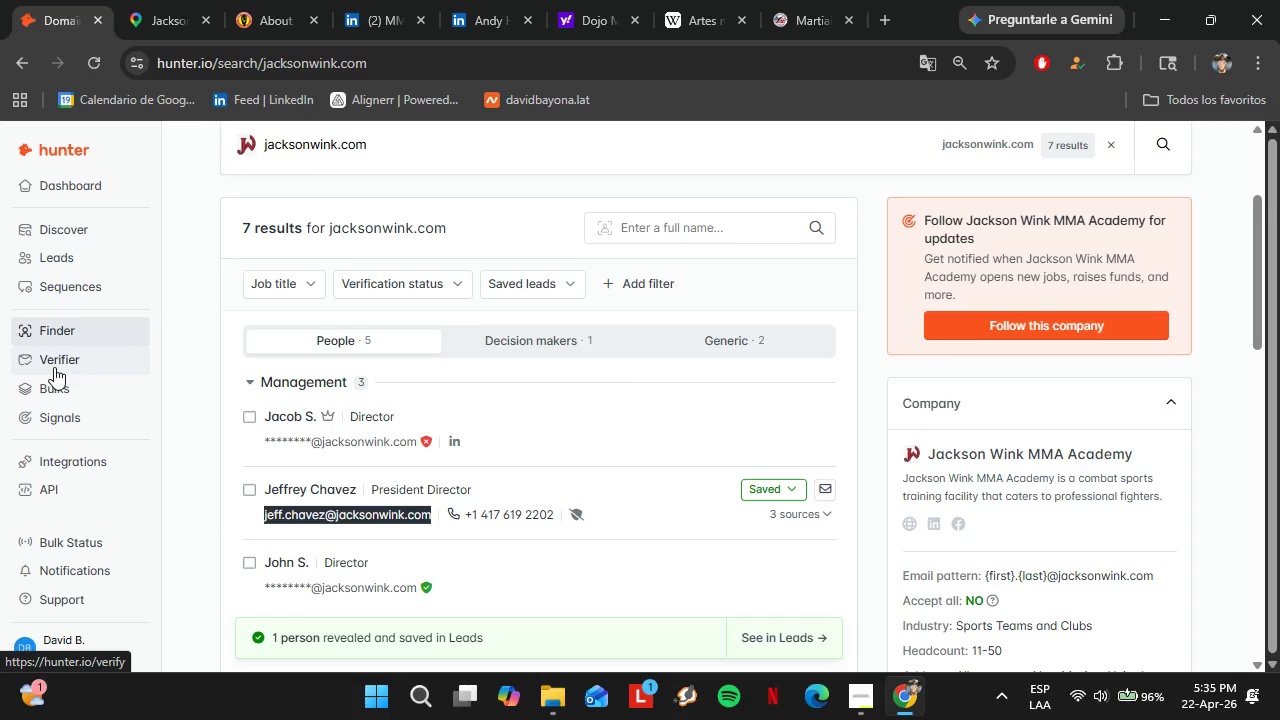 
left_click([60, 360])
 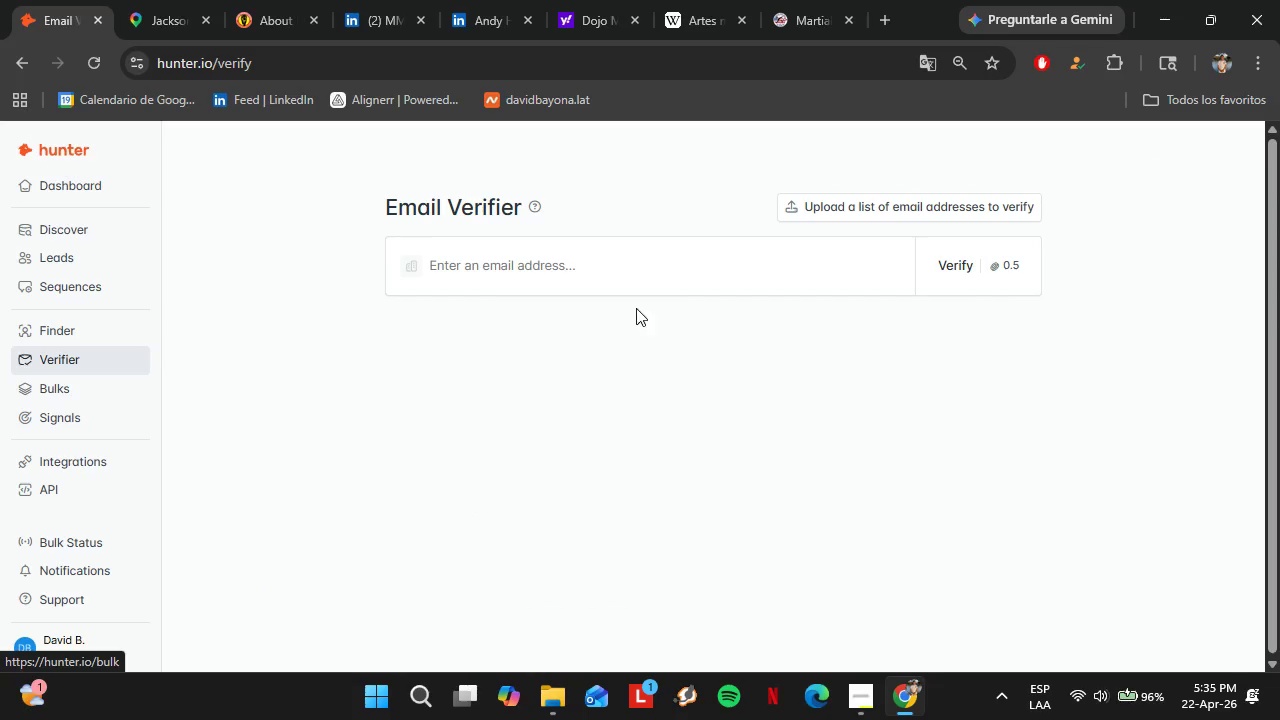 
left_click_drag(start_coordinate=[595, 254], to_coordinate=[602, 254])
 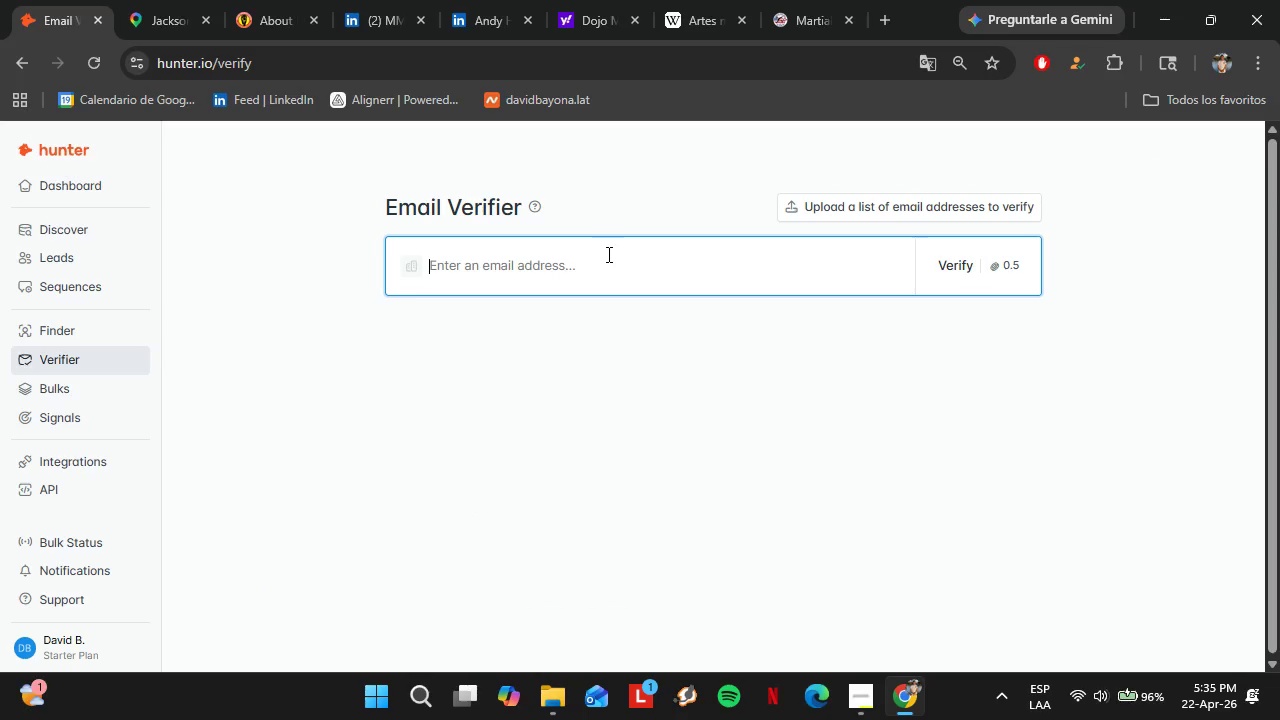 
key(Control+ControlLeft)
 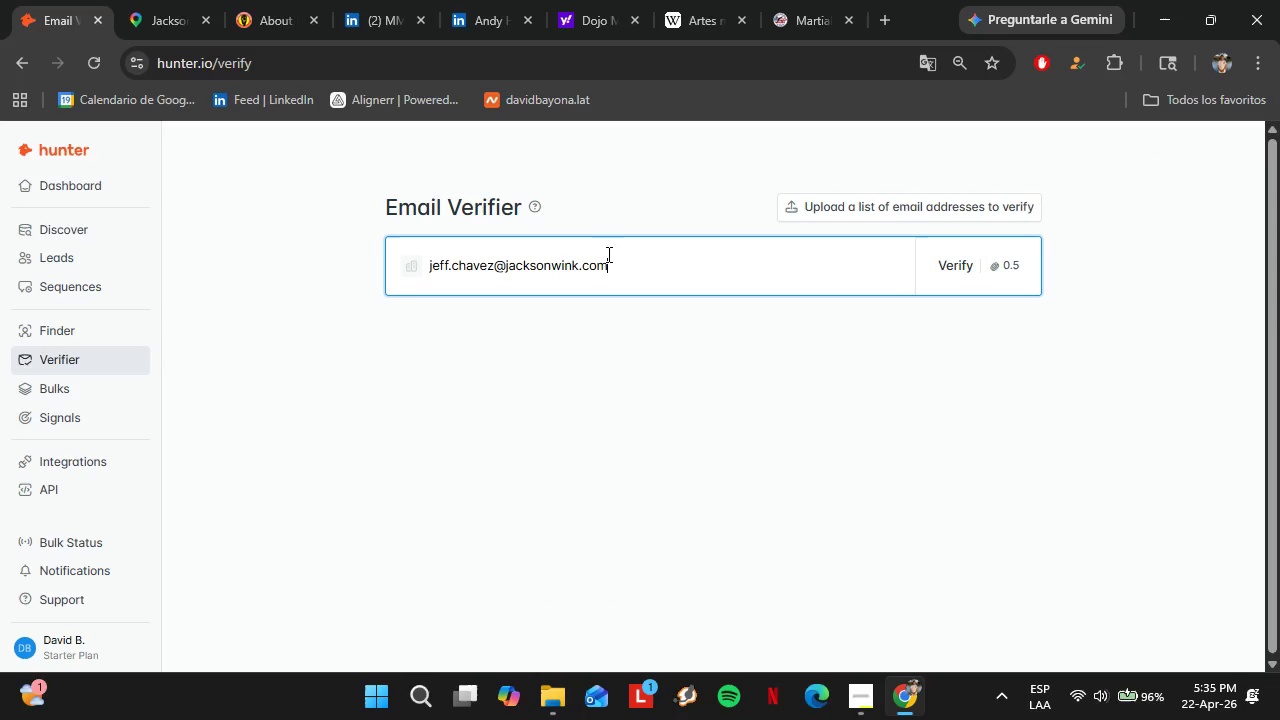 
key(Control+V)
 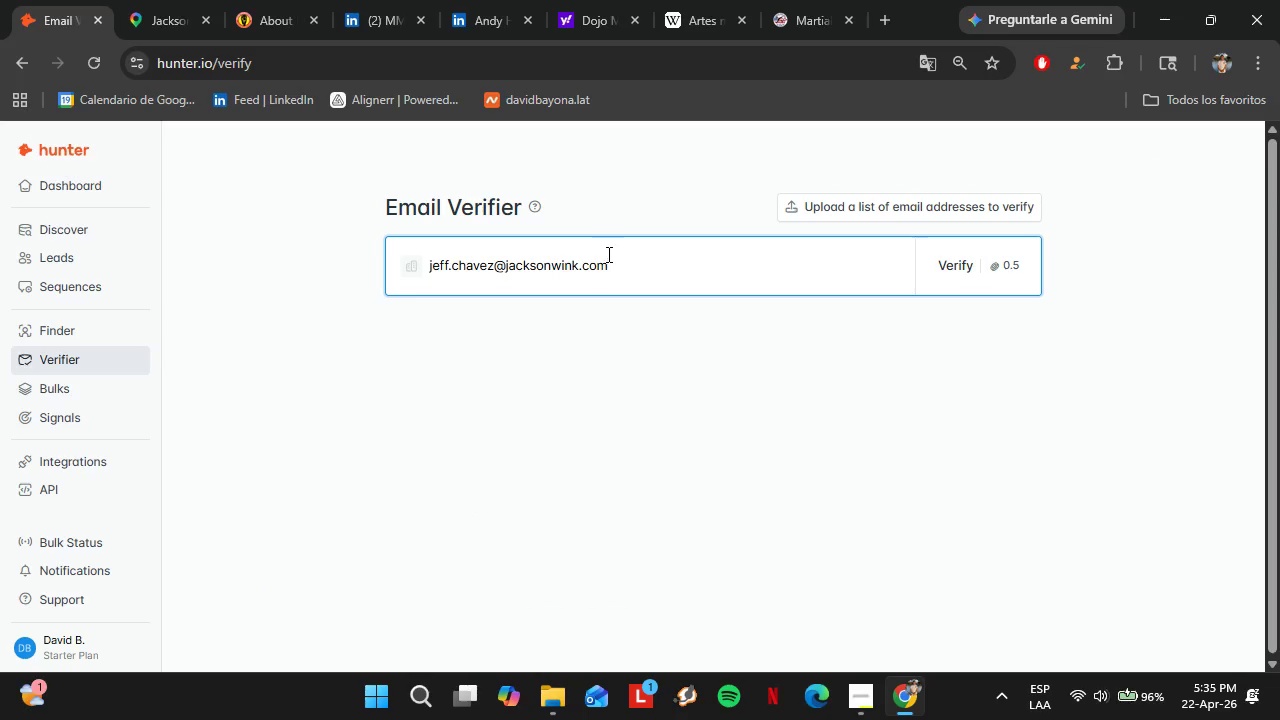 
key(Enter)
 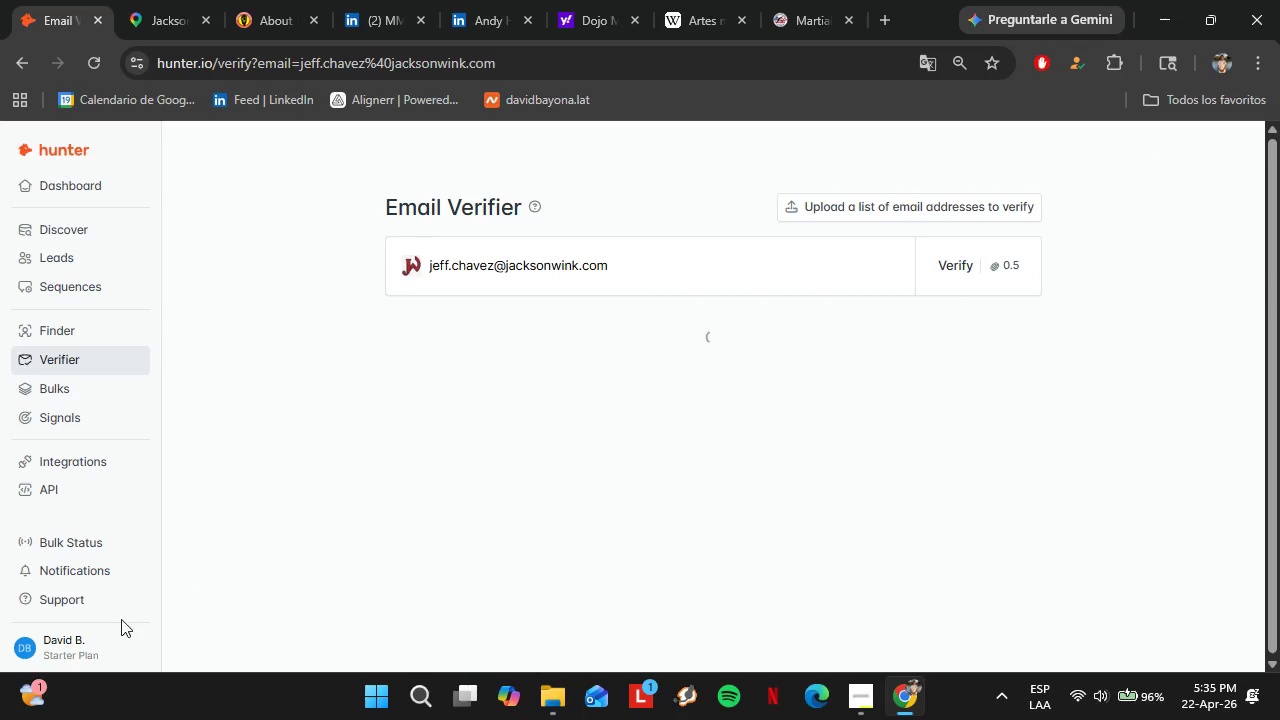 
left_click([59, 648])
 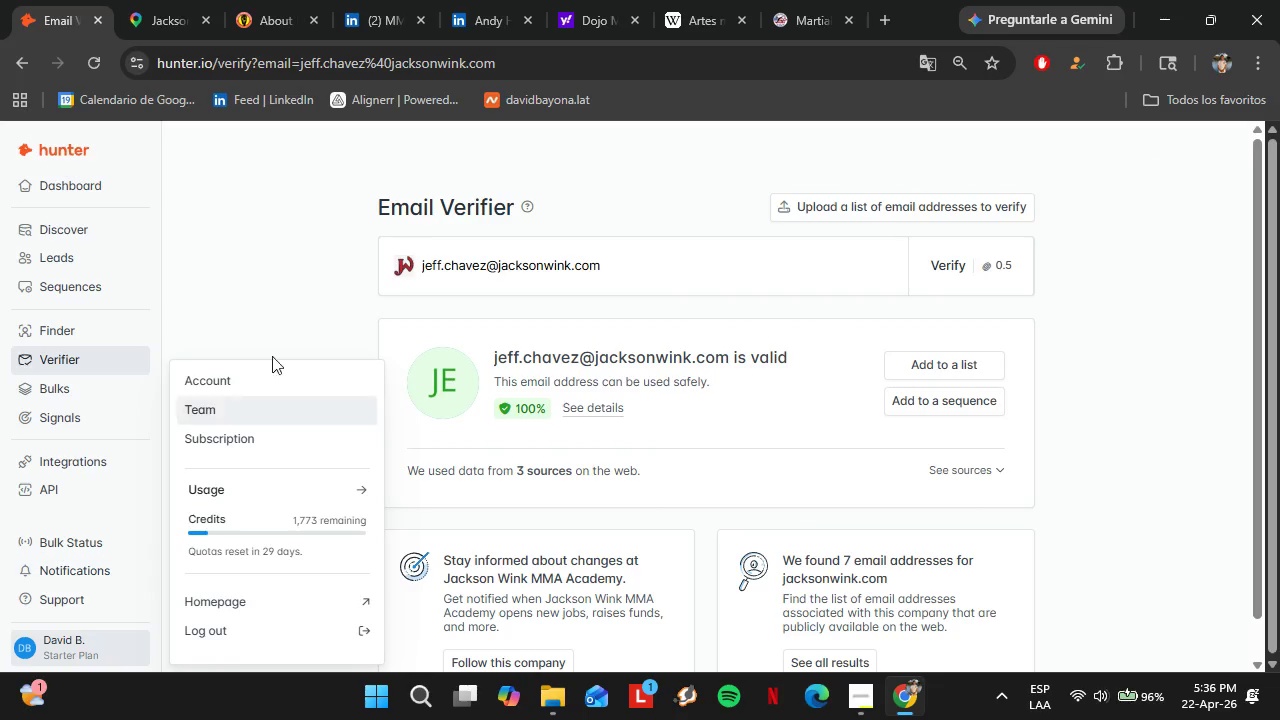 
left_click([295, 276])
 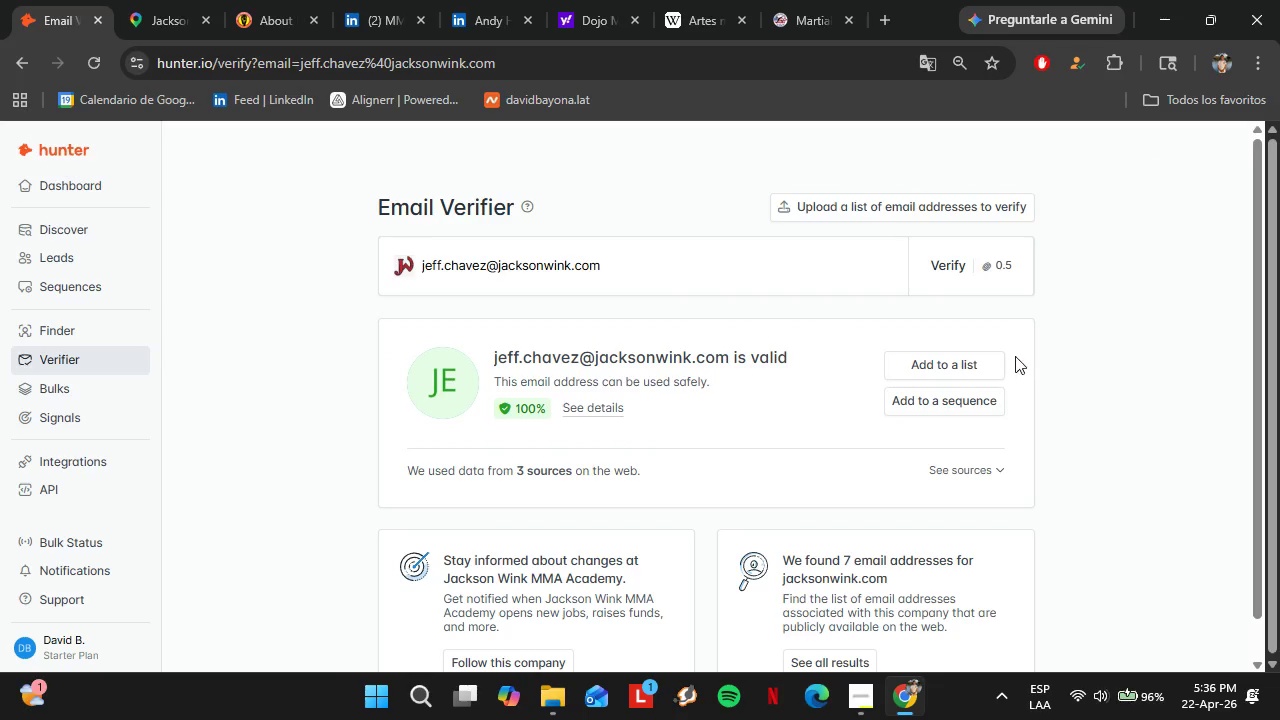 
left_click([991, 368])
 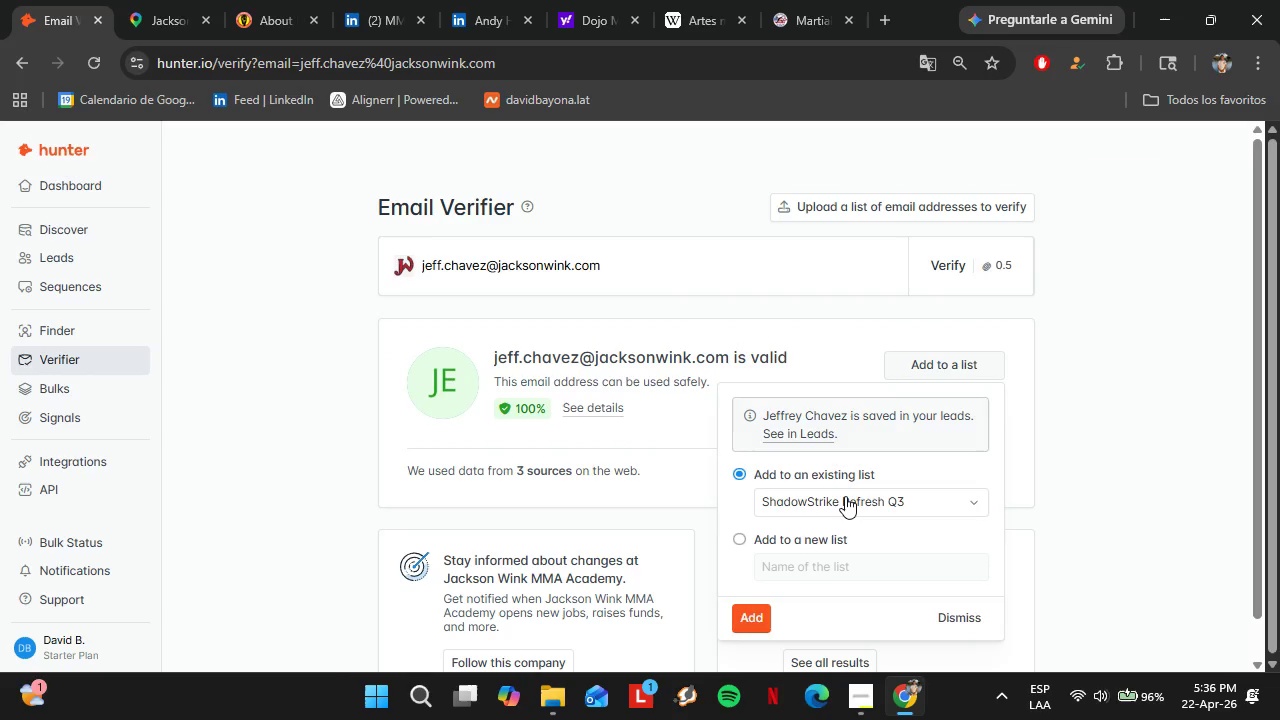 
left_click([848, 499])
 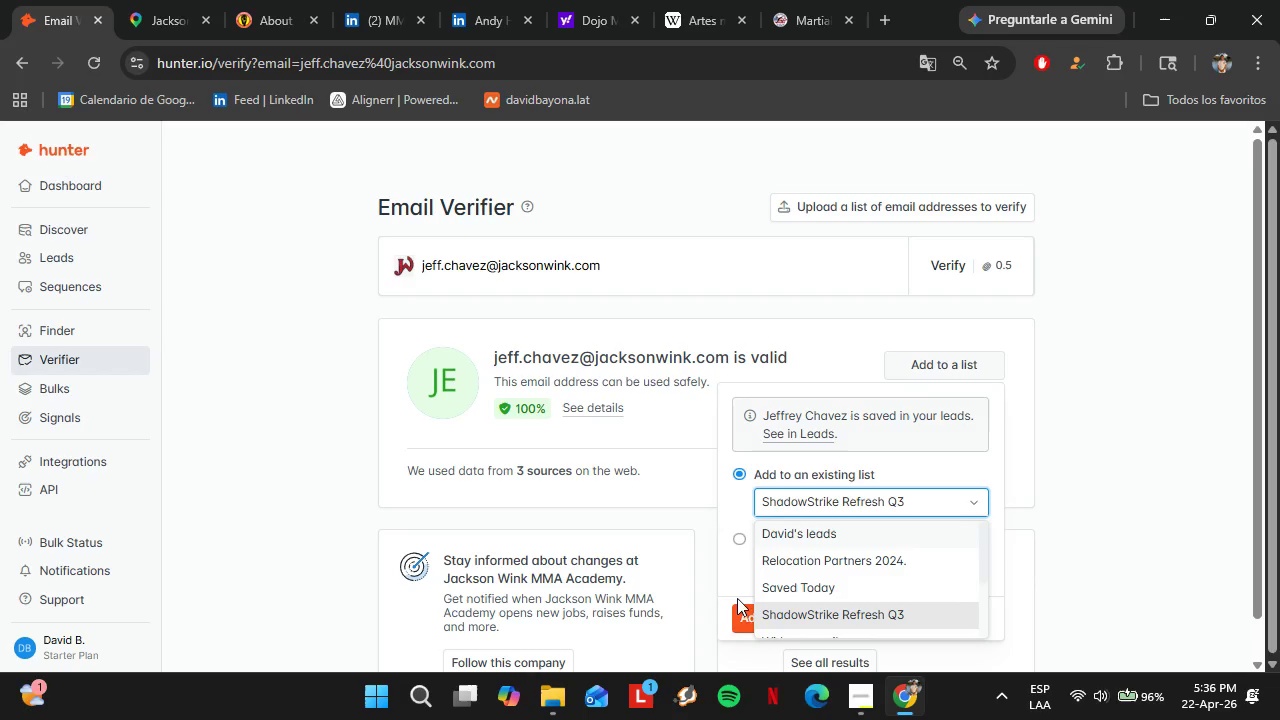 
left_click([737, 612])
 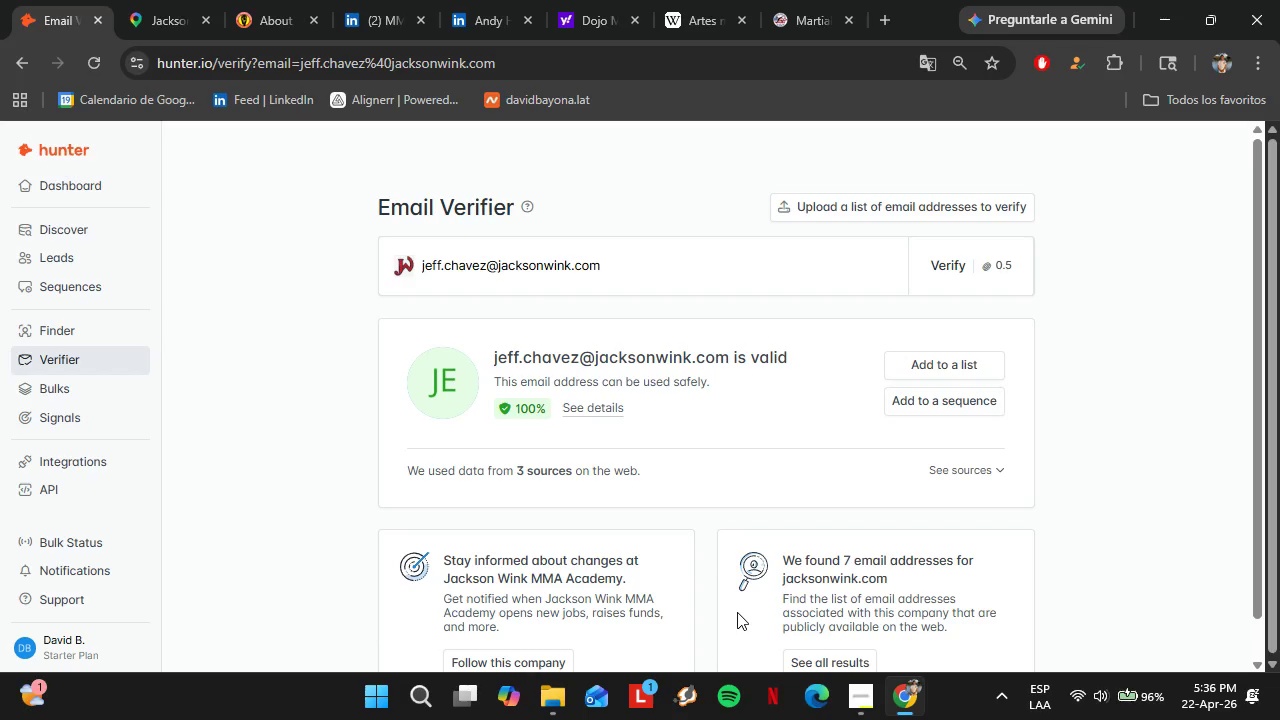 
wait(24.38)
 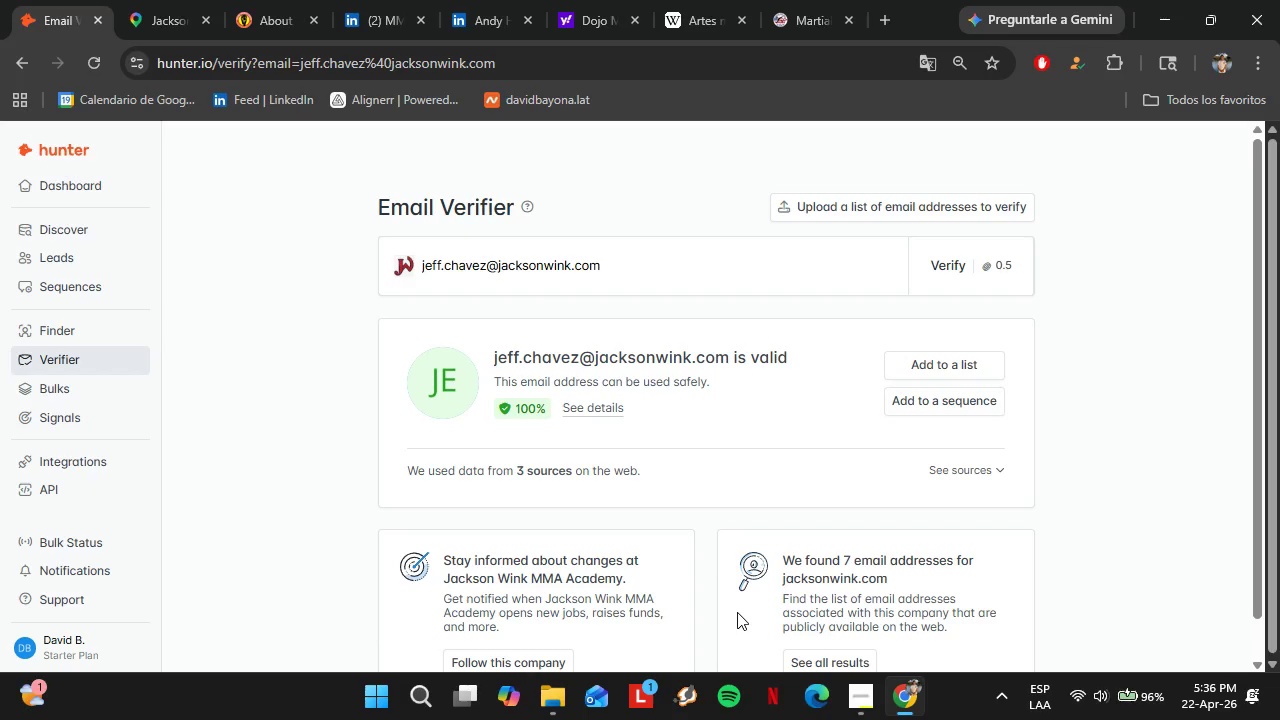 
left_click([73, 272])
 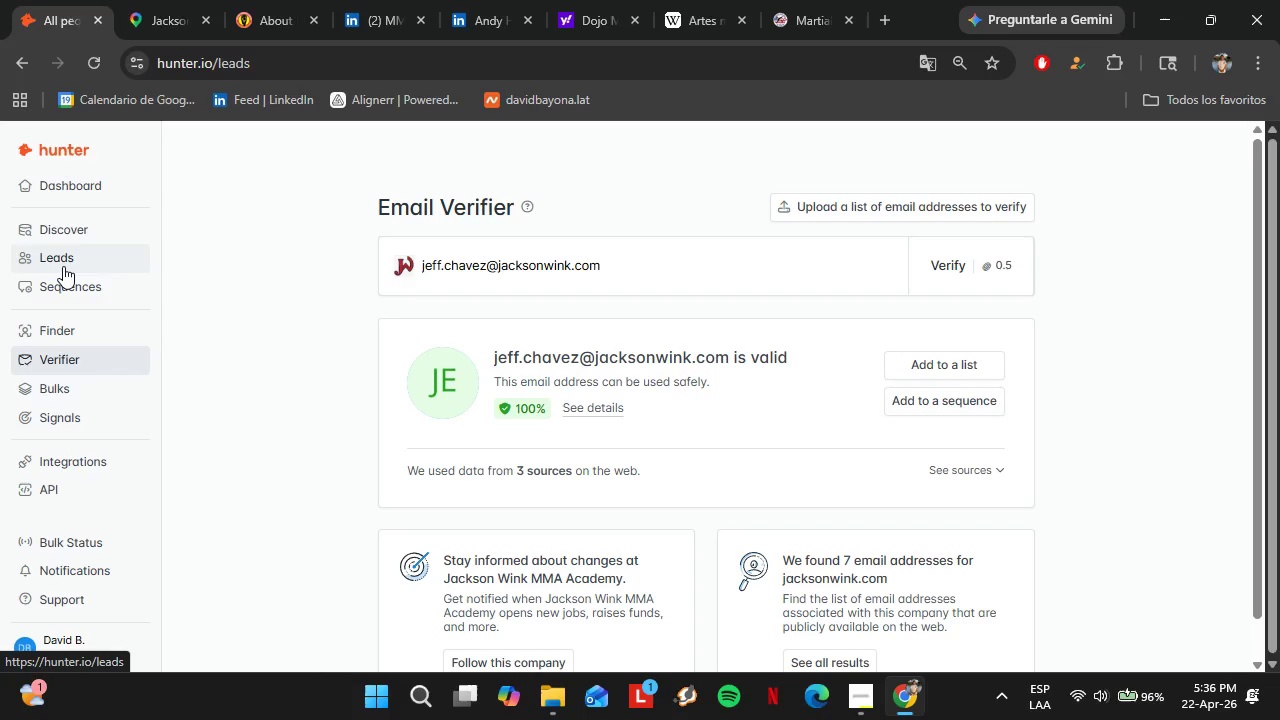 
mouse_move([79, 277])
 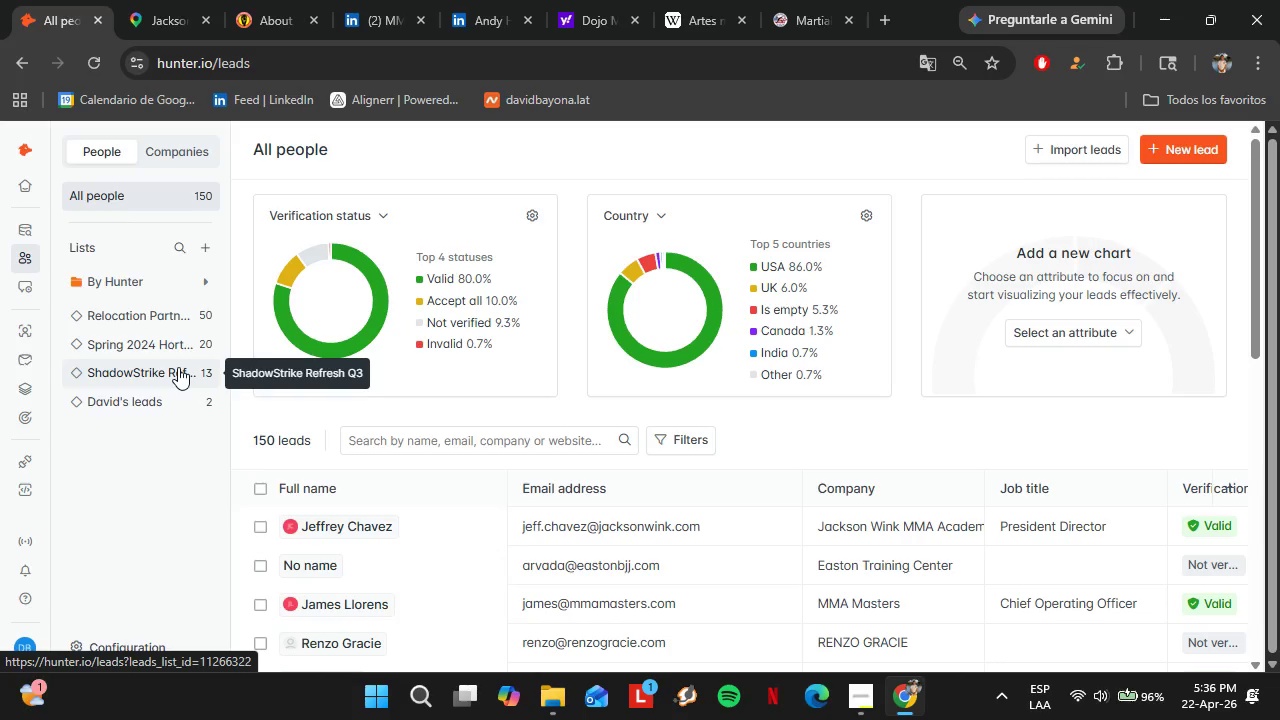 
left_click([178, 367])
 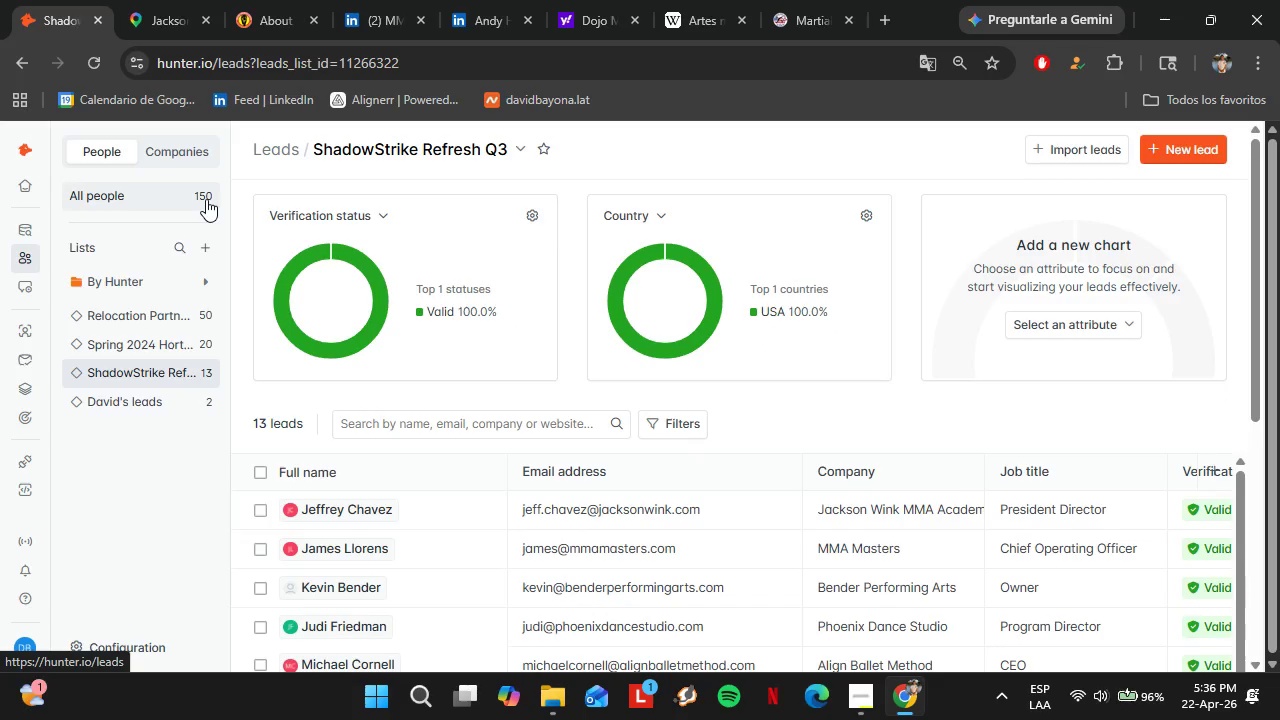 
wait(15.42)
 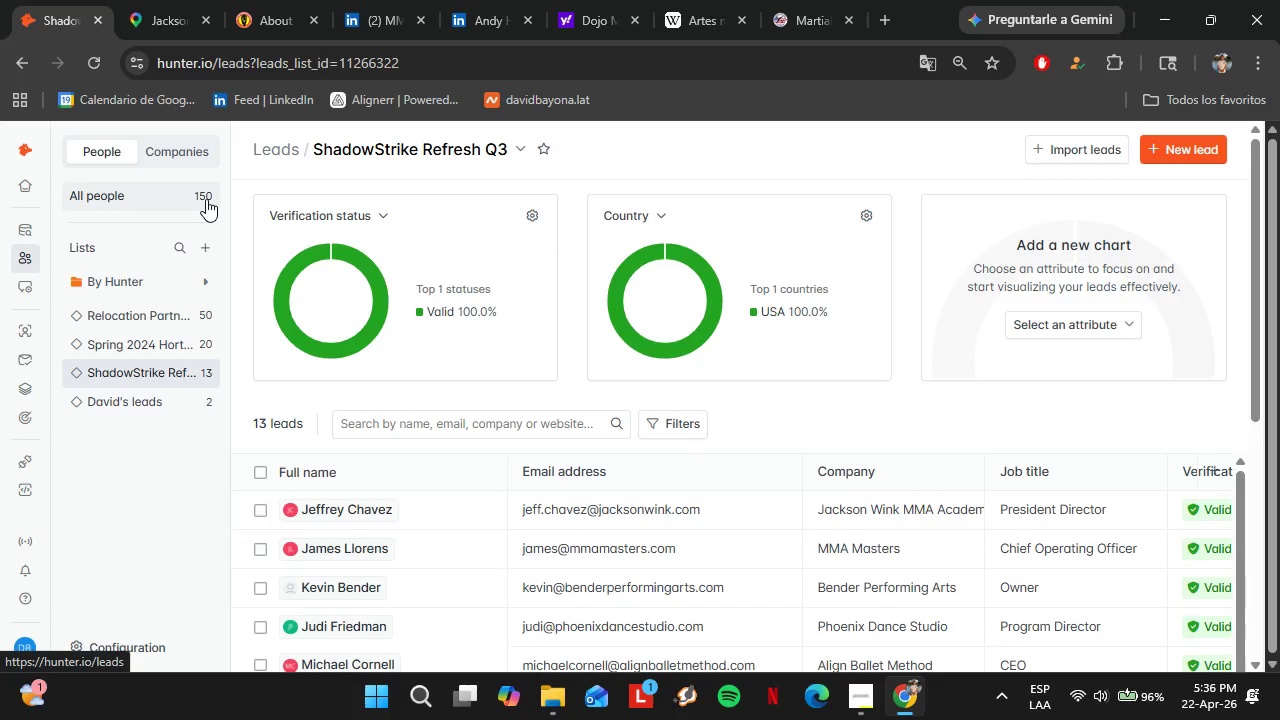 
scroll: coordinate [321, 419], scroll_direction: down, amount: 3.0
 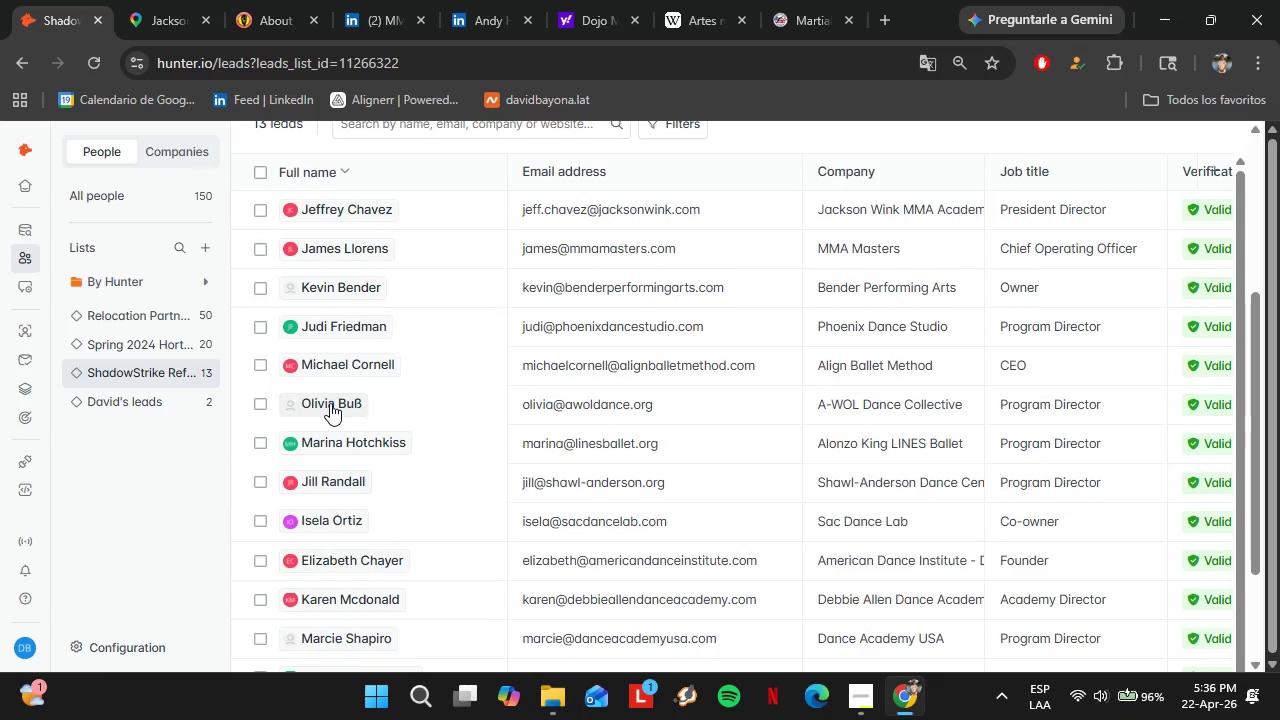 
scroll: coordinate [377, 395], scroll_direction: none, amount: 0.0
 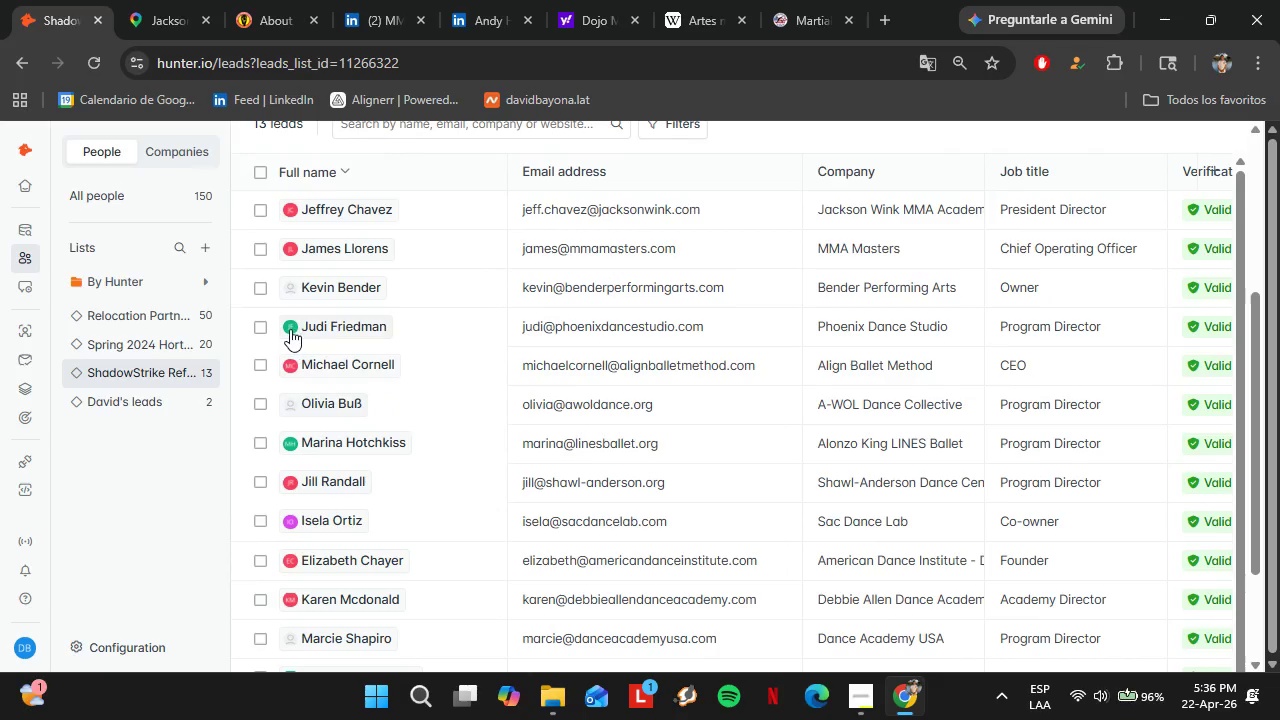 
left_click([129, 0])
 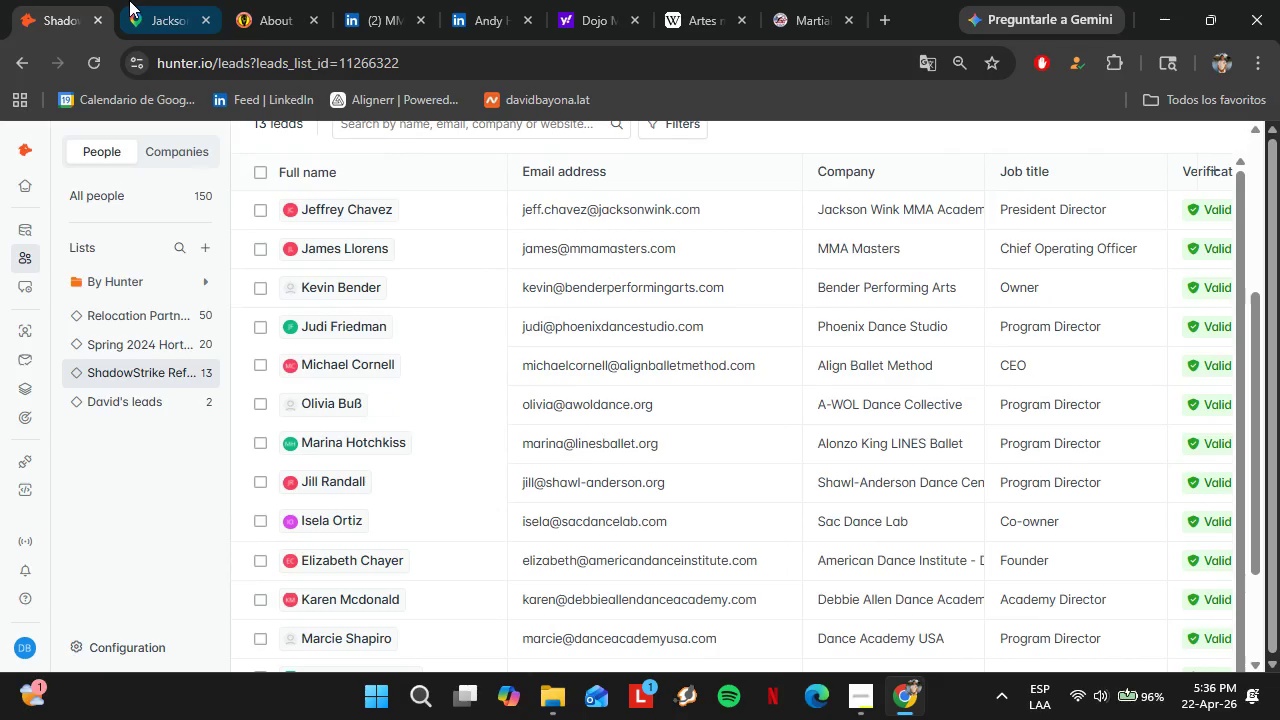 
scroll: coordinate [240, 388], scroll_direction: down, amount: 3.0
 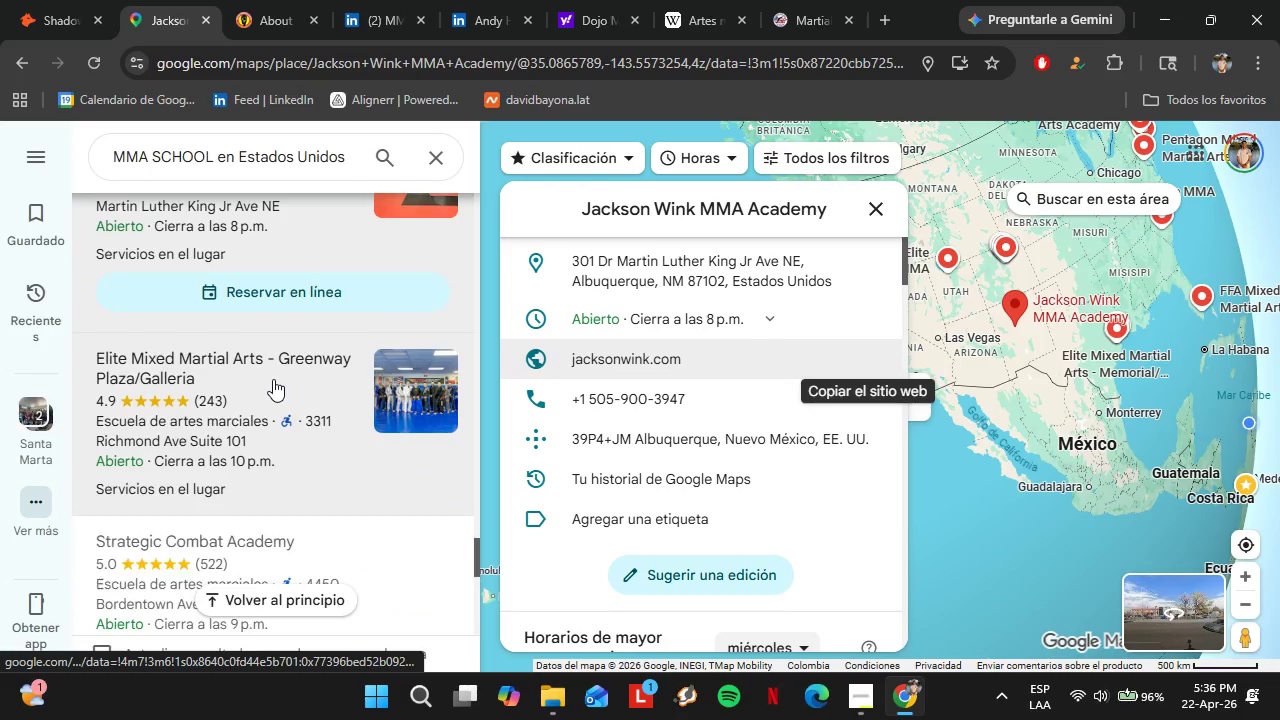 
mouse_move([271, 380])
 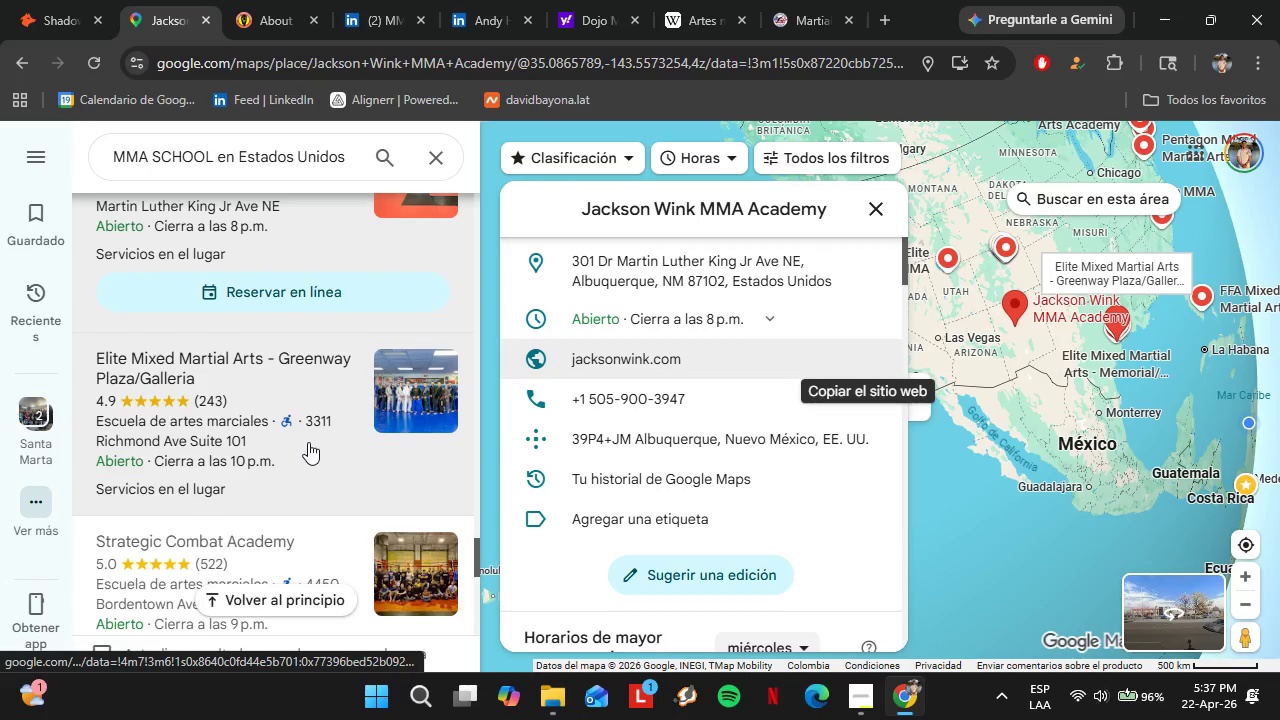 
left_click([270, 513])
 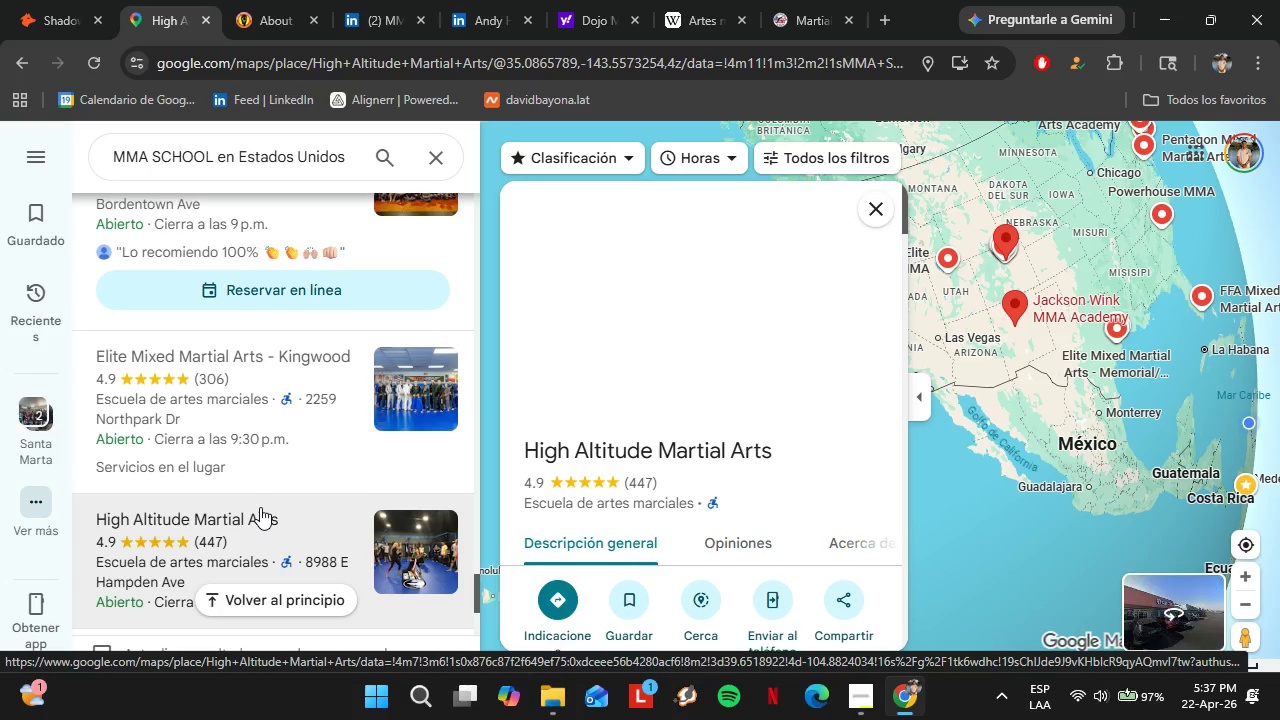 
scroll: coordinate [297, 426], scroll_direction: down, amount: 4.0
 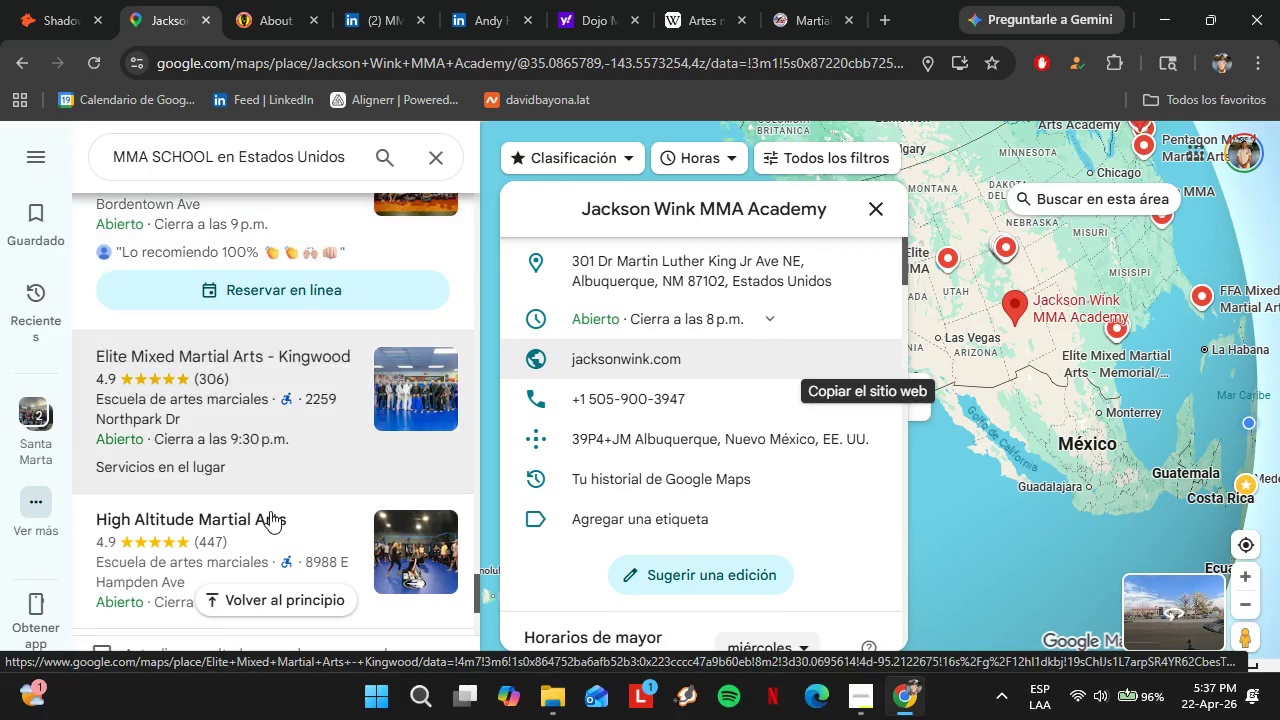 
wait(6.2)
 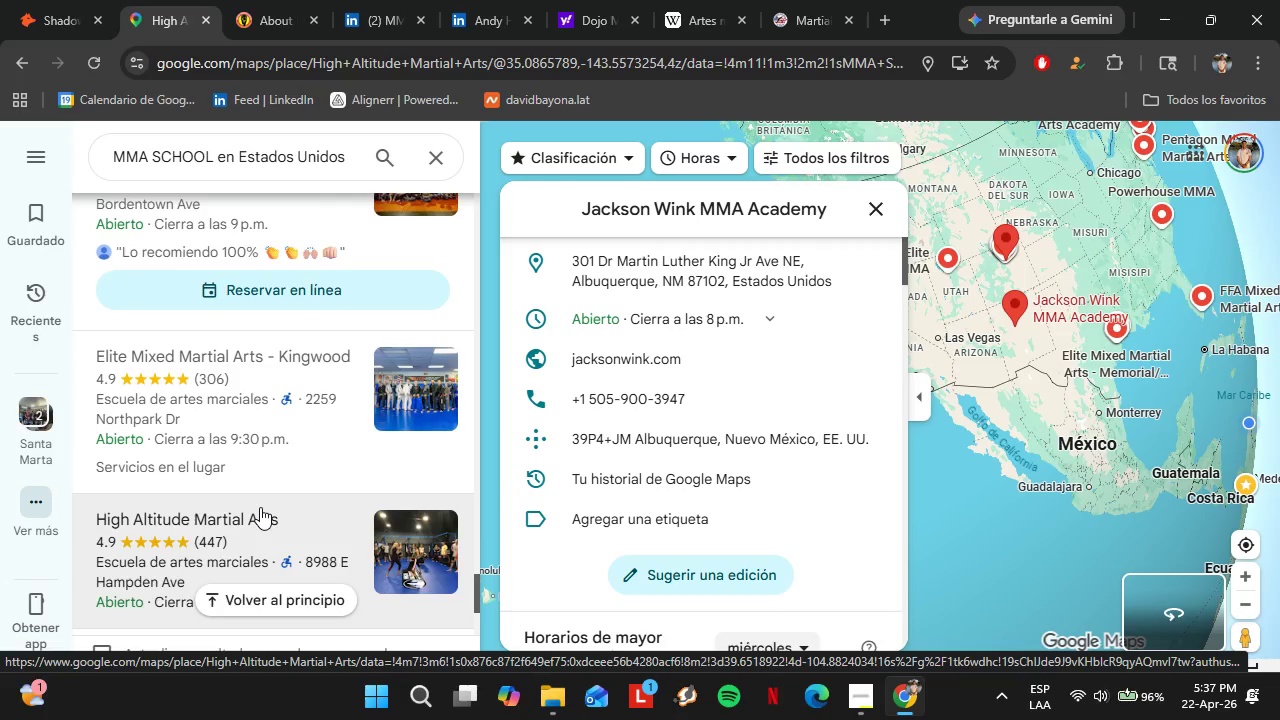 
scroll: coordinate [770, 445], scroll_direction: down, amount: 5.0
 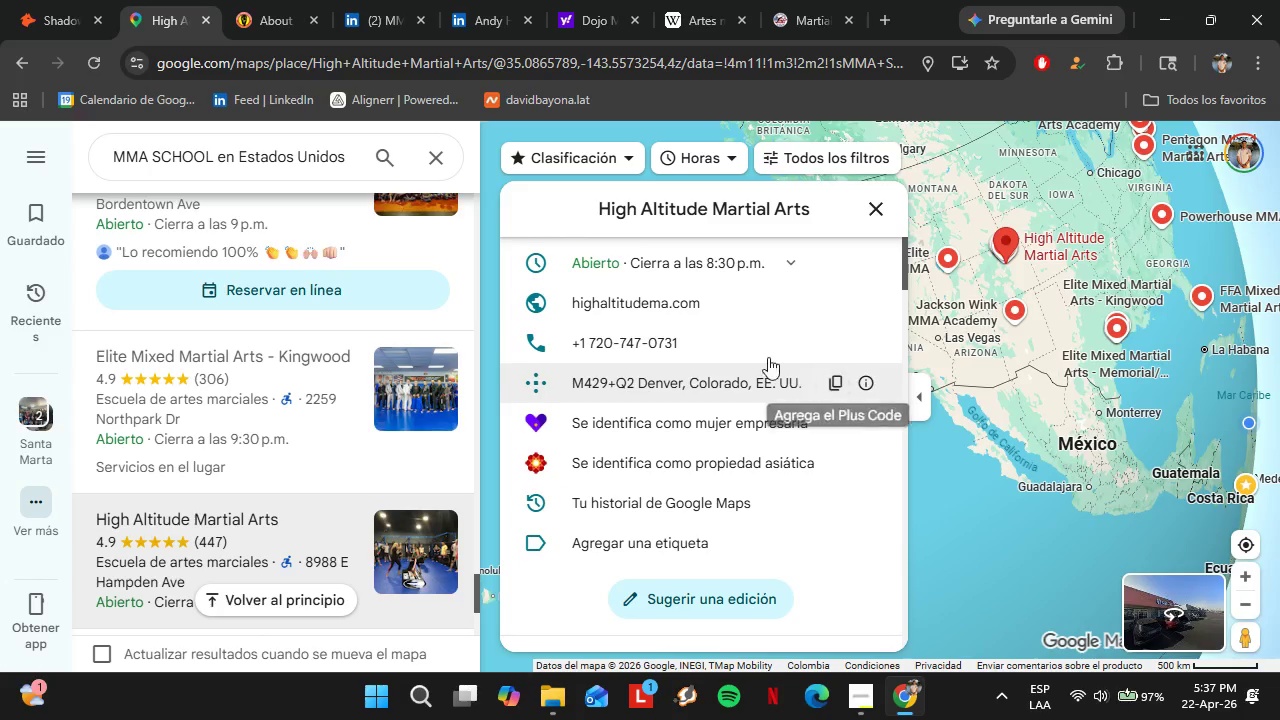 
left_click([868, 312])
 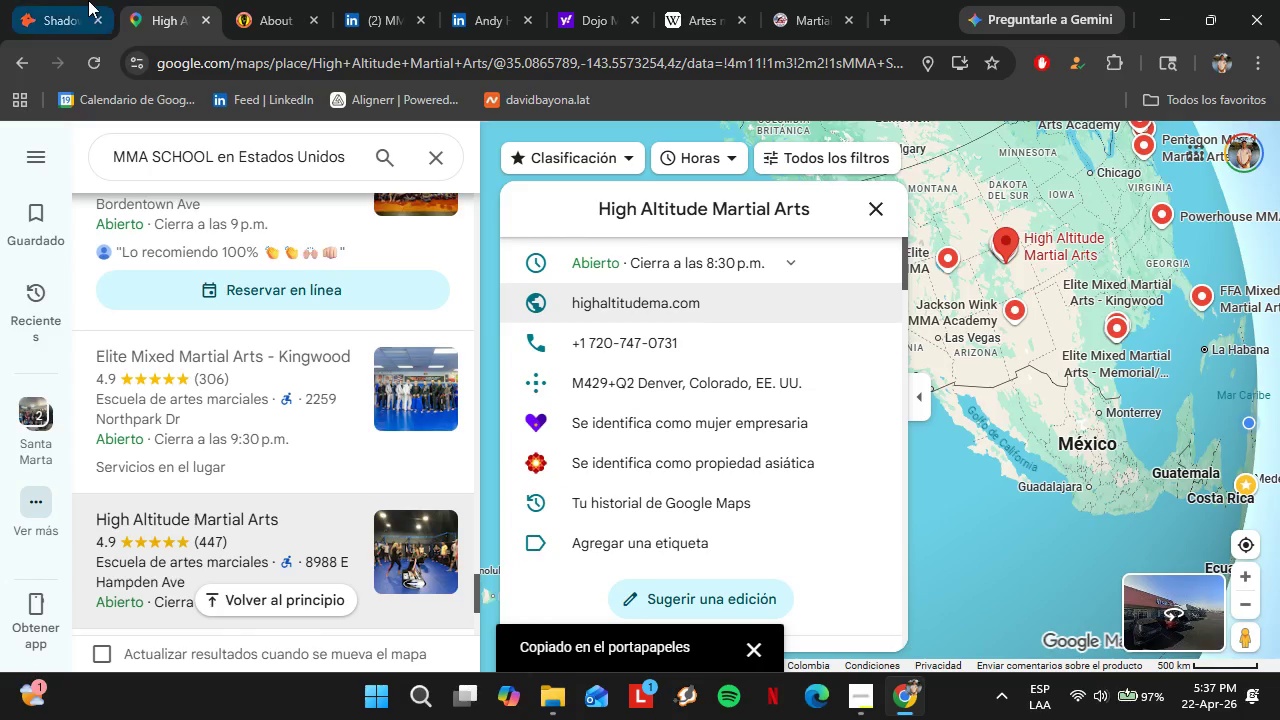 
left_click([78, 0])
 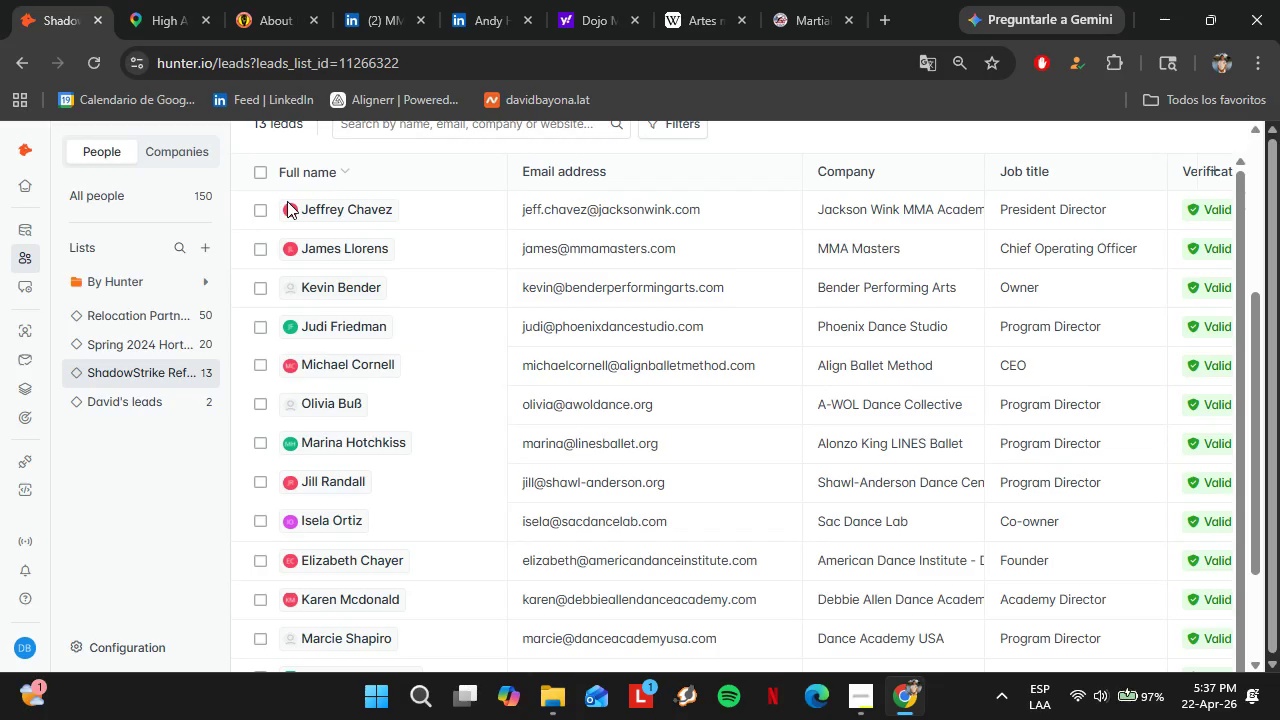 
left_click([31, 332])
 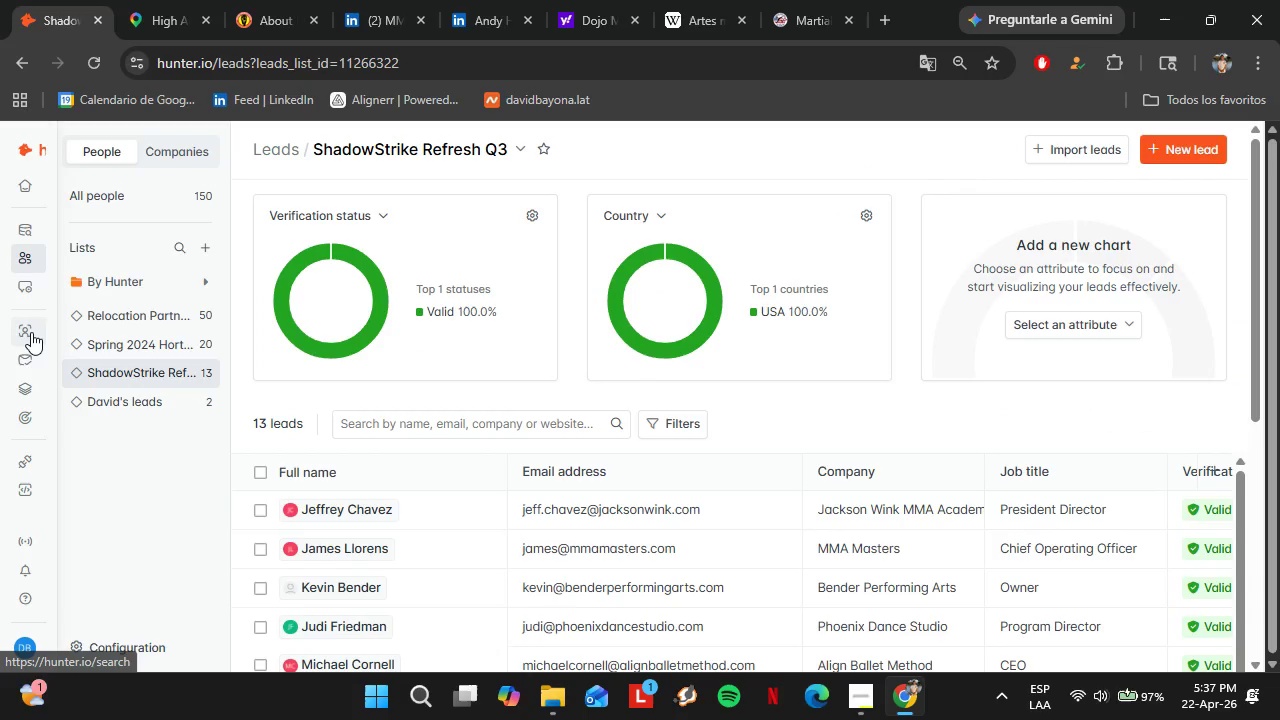 
scroll: coordinate [365, 284], scroll_direction: up, amount: 3.0
 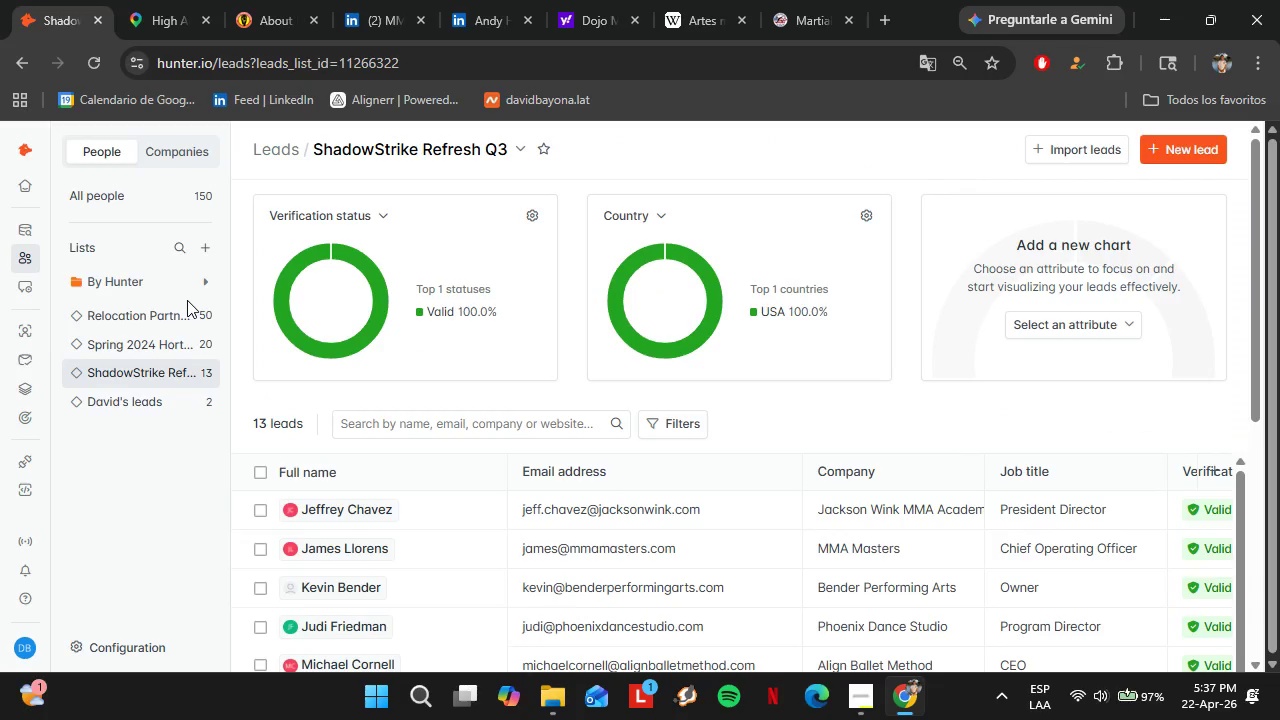 
double_click([276, 338])
 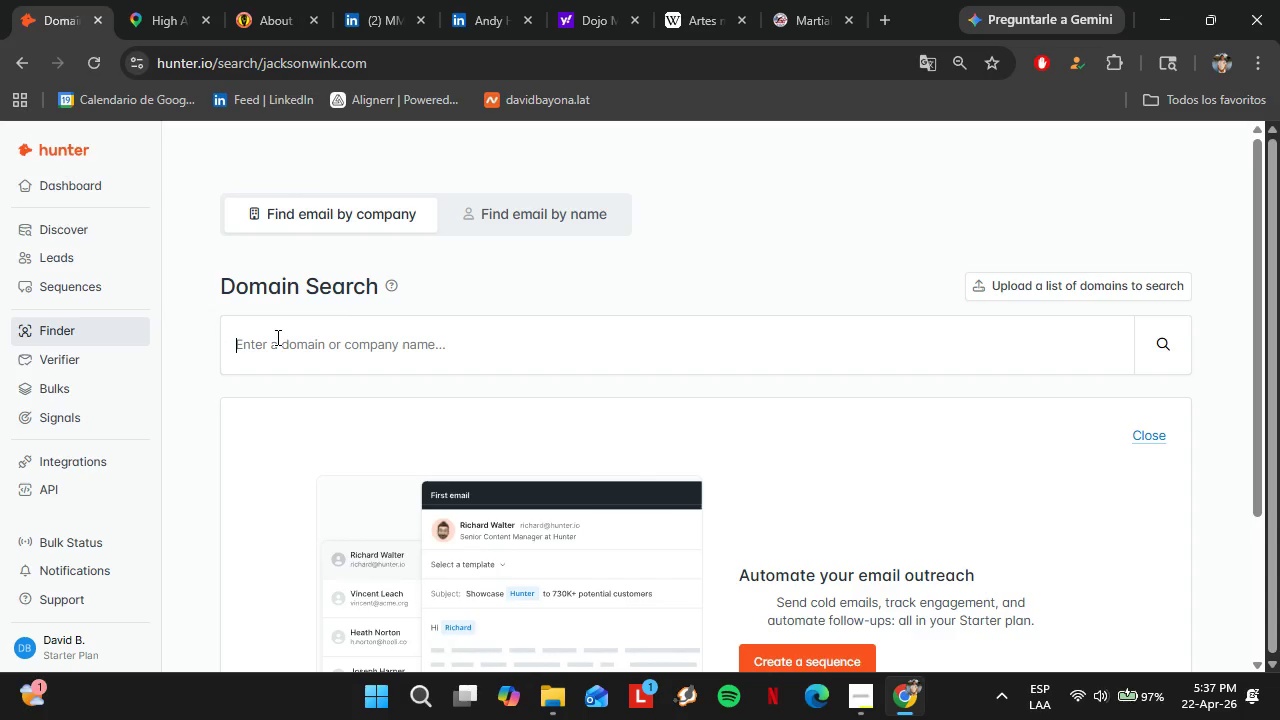 
key(Control+V)
 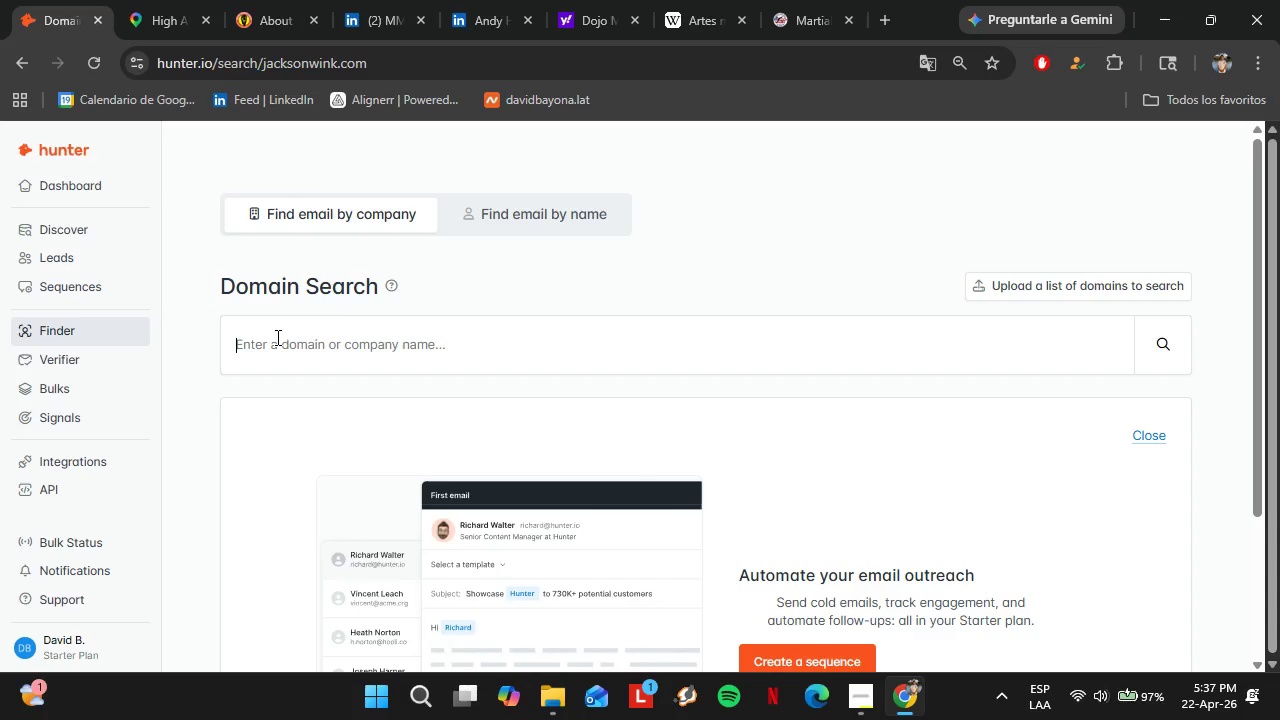 
key(Enter)
 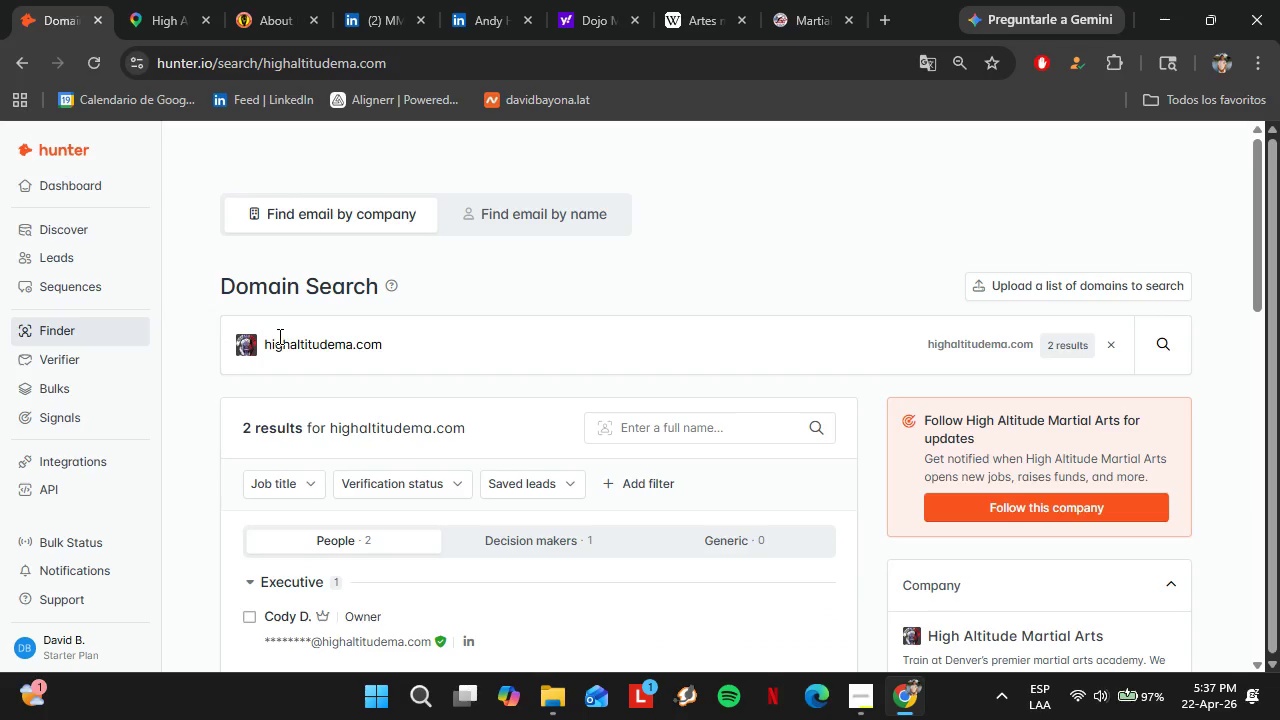 
left_click([768, 523])
 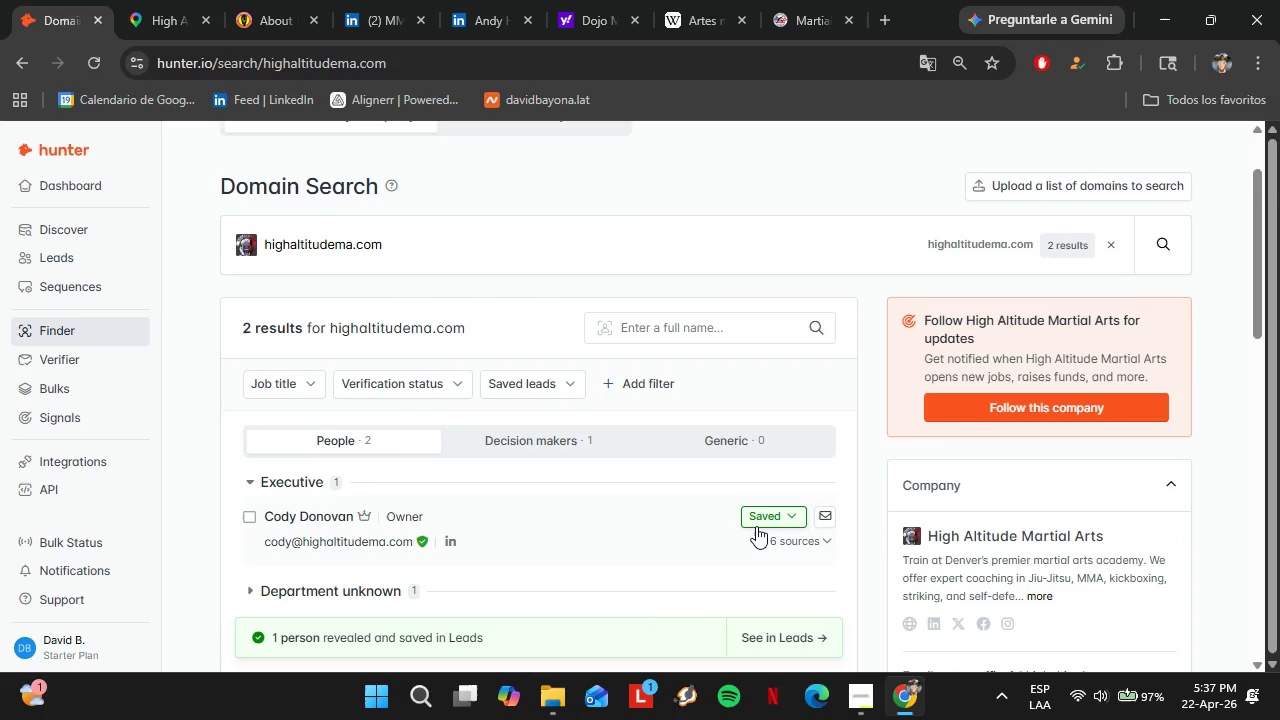 
scroll: coordinate [501, 408], scroll_direction: down, amount: 1.0
 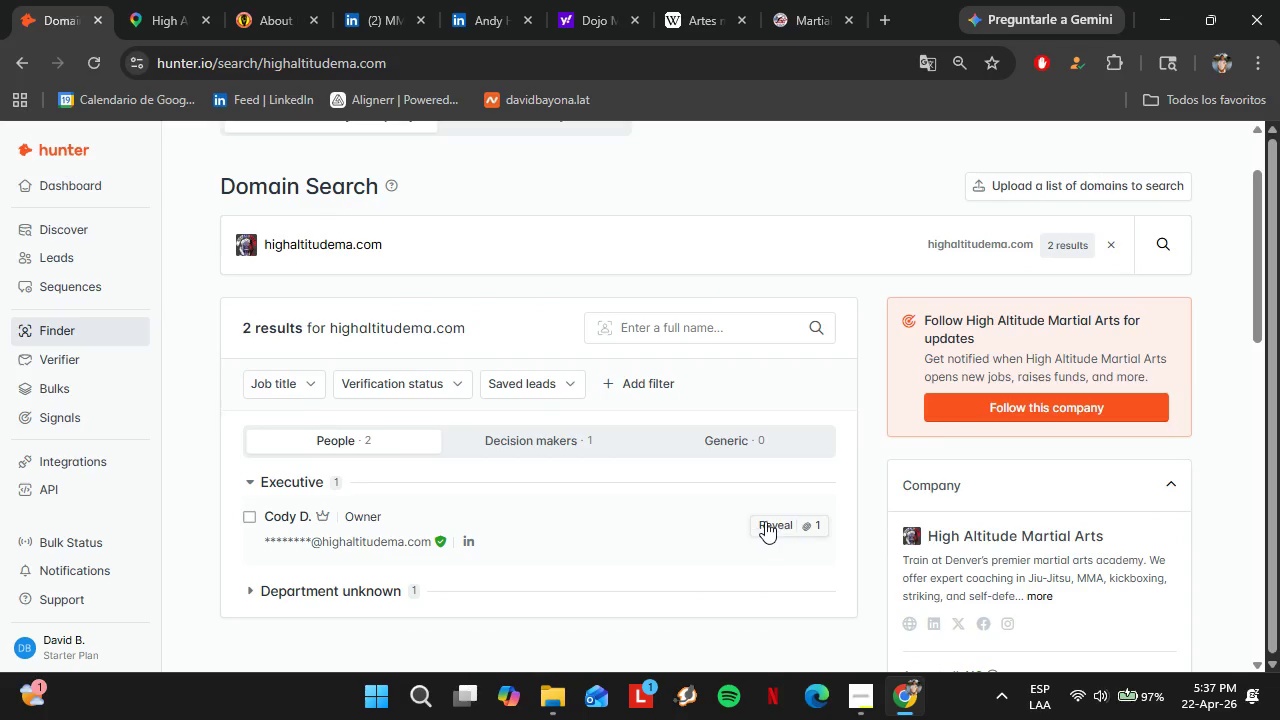 
left_click([757, 525])
 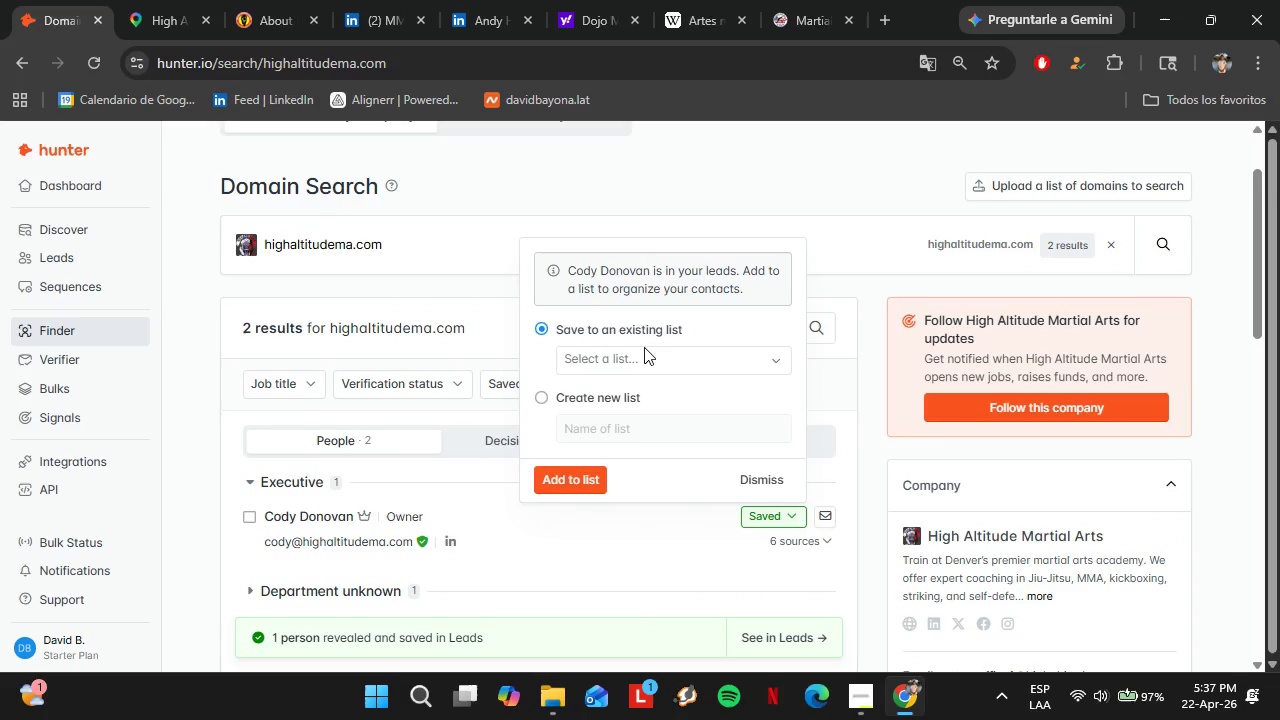 
left_click([644, 347])
 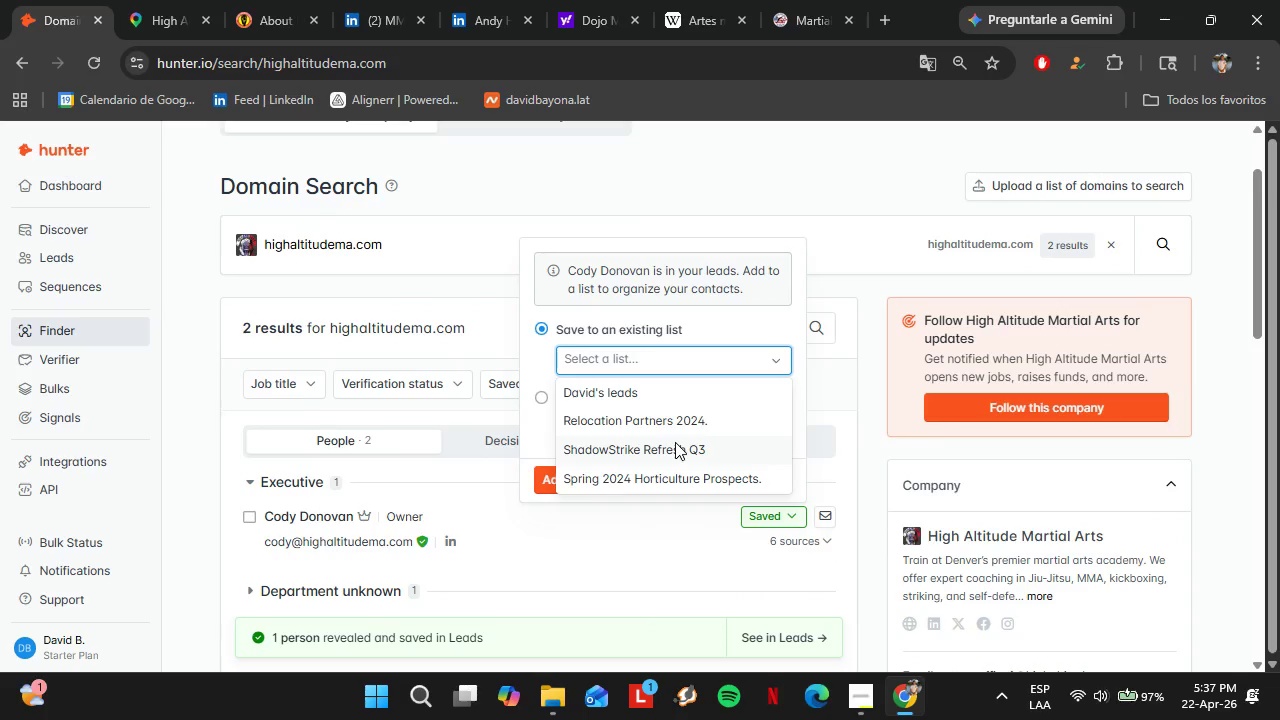 
left_click([676, 442])
 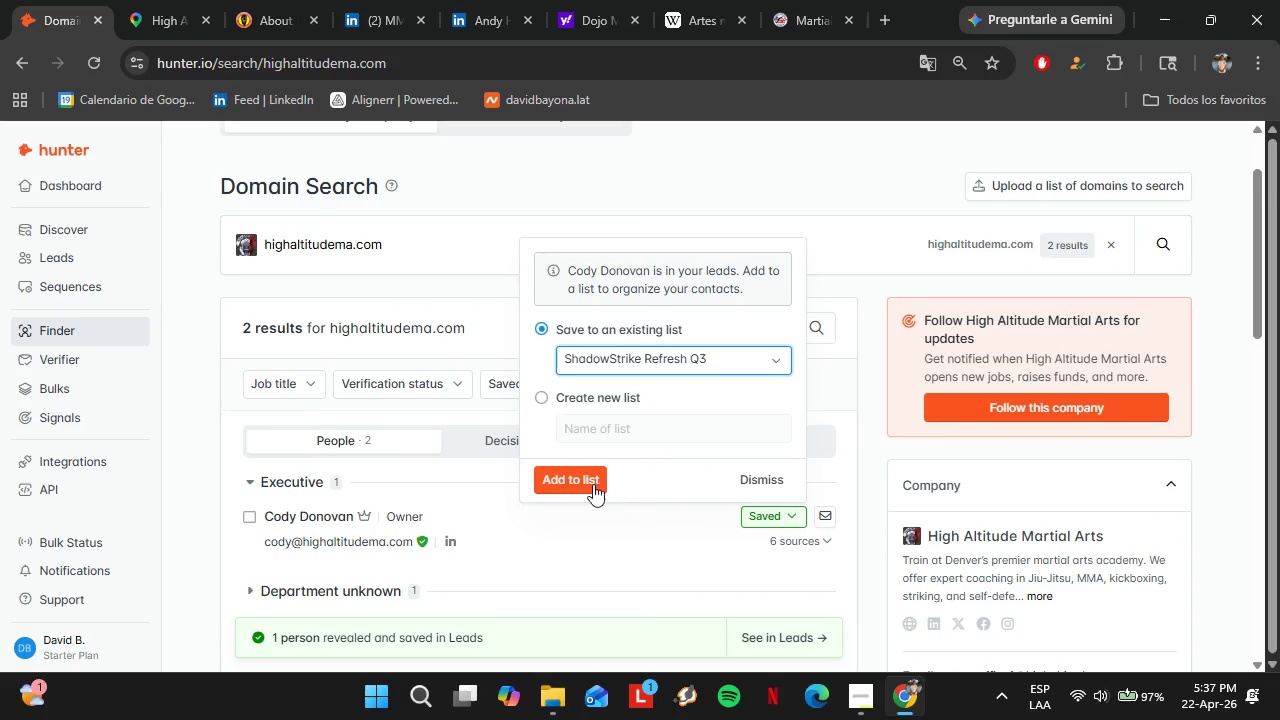 
left_click([587, 480])
 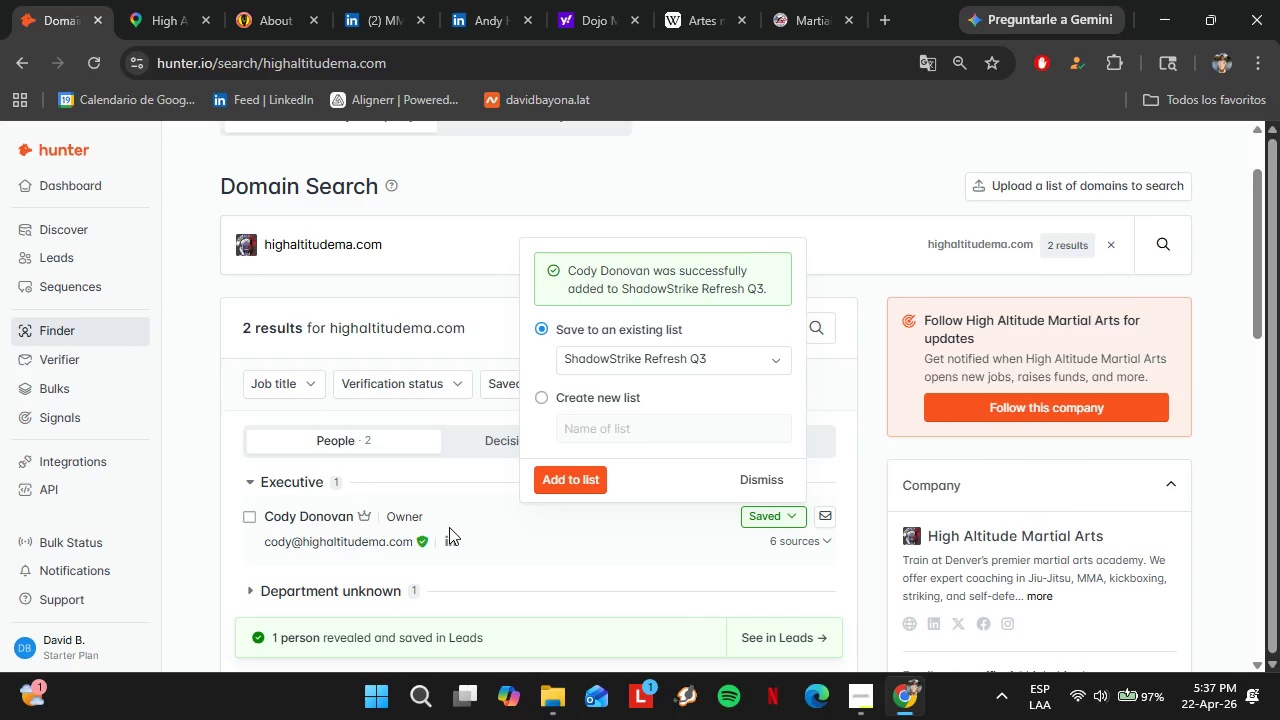 
wait(7.72)
 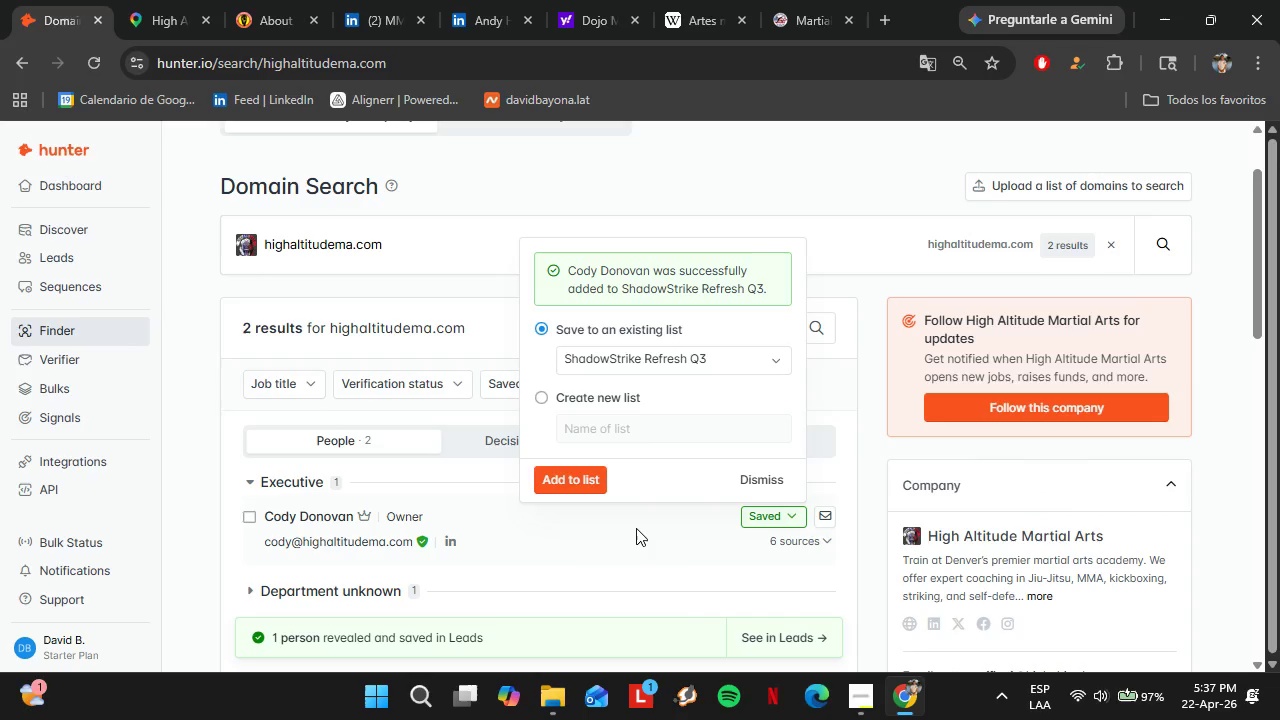 
left_click([173, 0])
 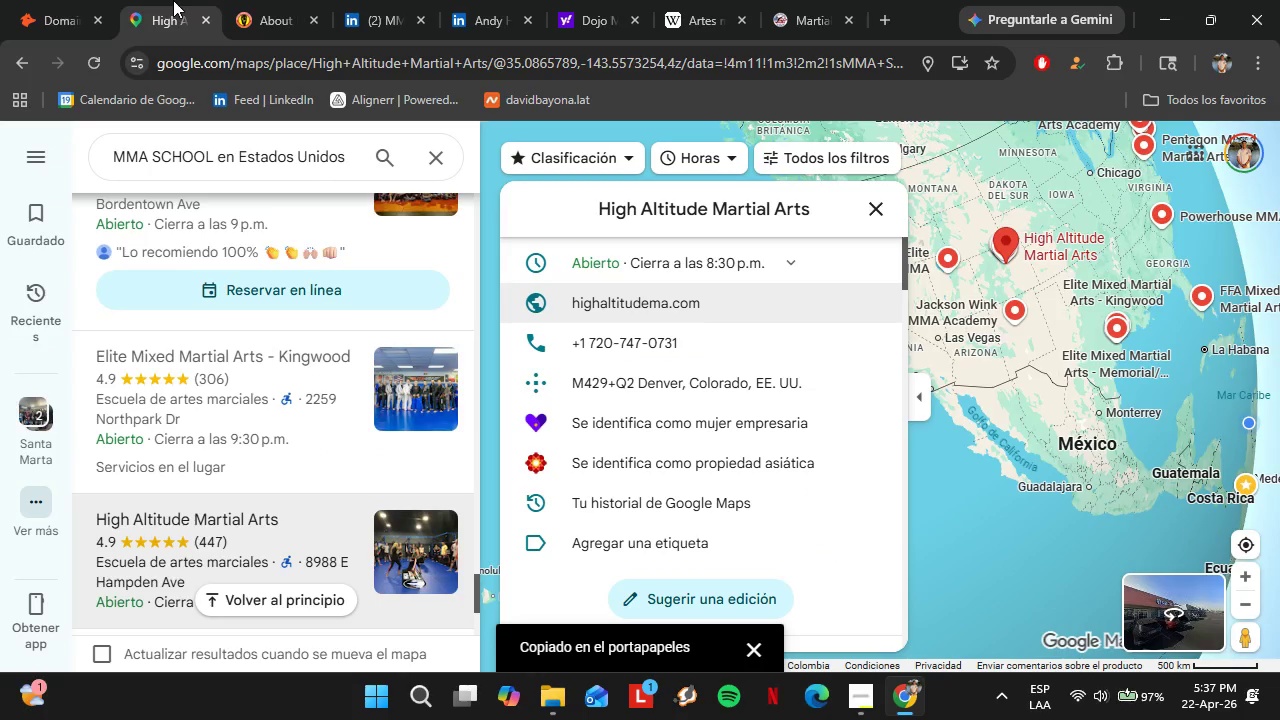 
left_click([202, 452])
 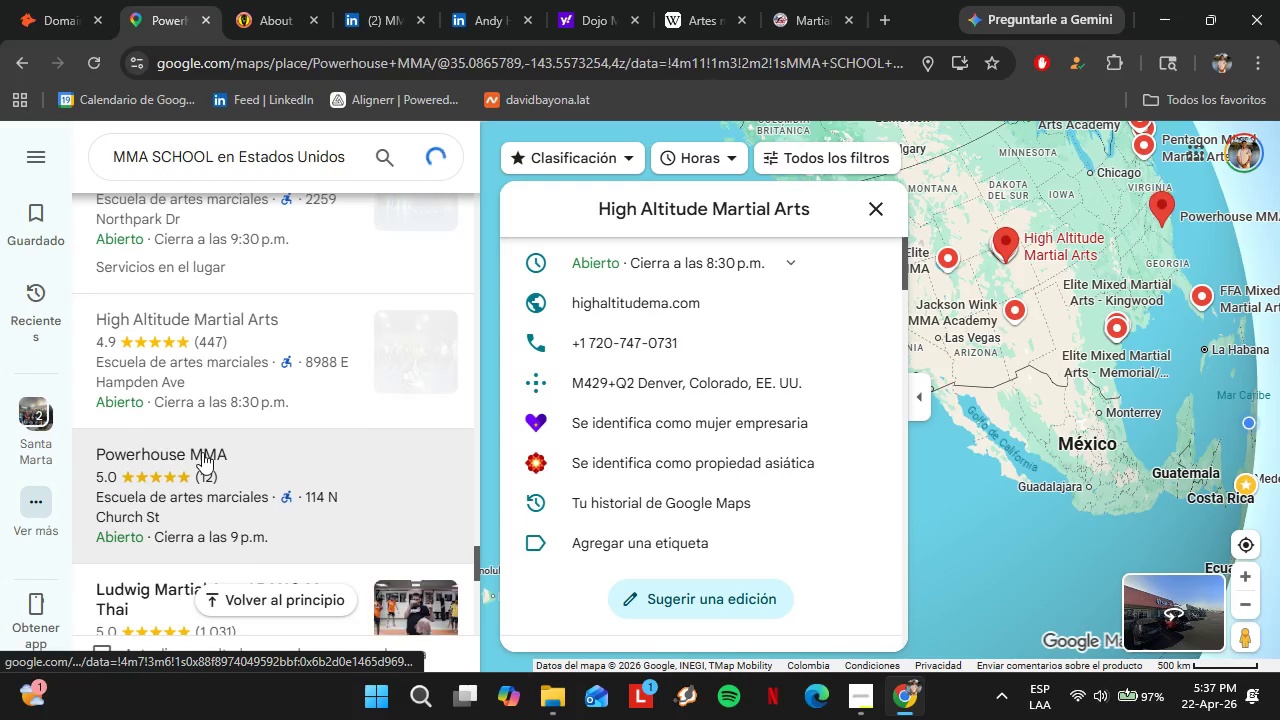 
scroll: coordinate [287, 336], scroll_direction: down, amount: 2.0
 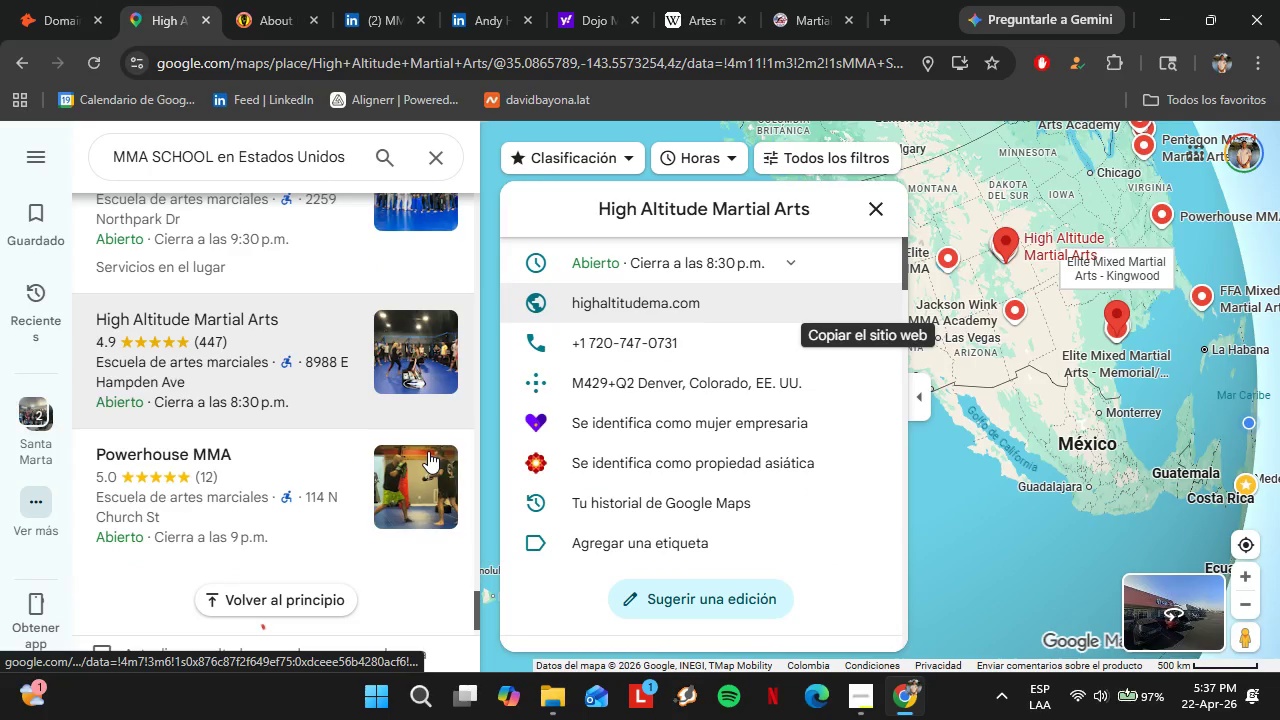 
mouse_move([238, 426])
 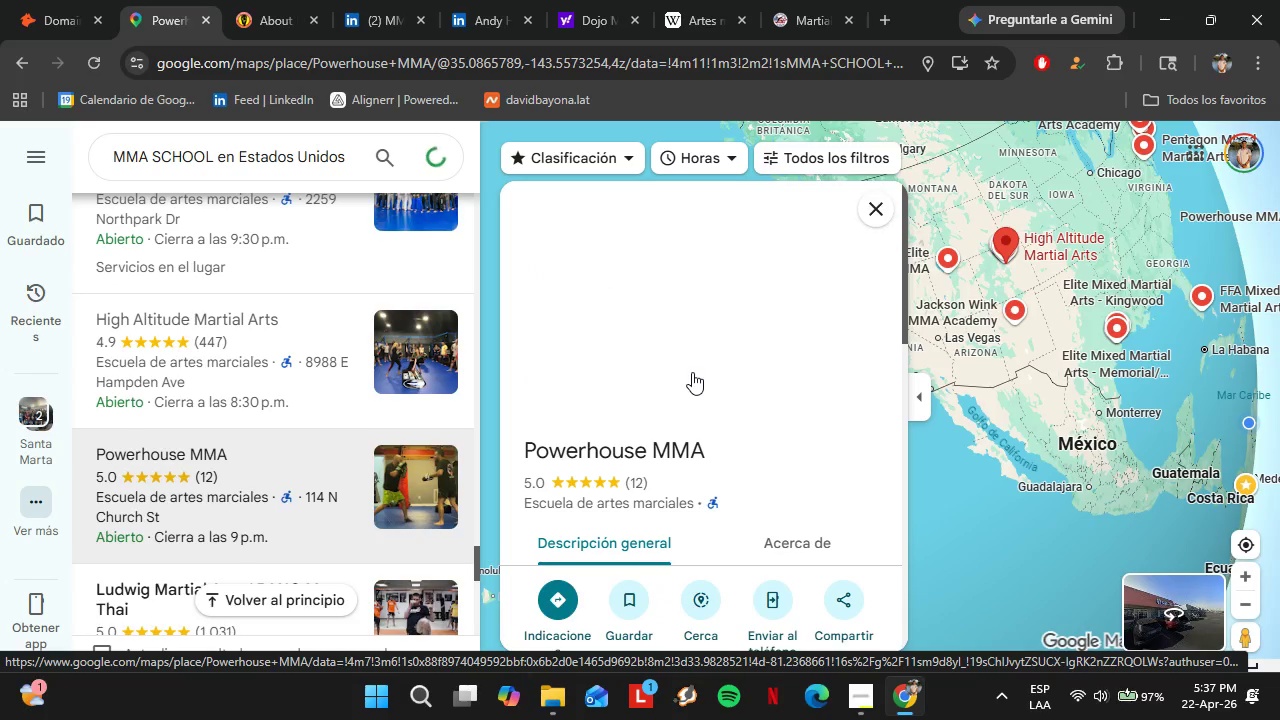 
scroll: coordinate [692, 372], scroll_direction: down, amount: 1.0
 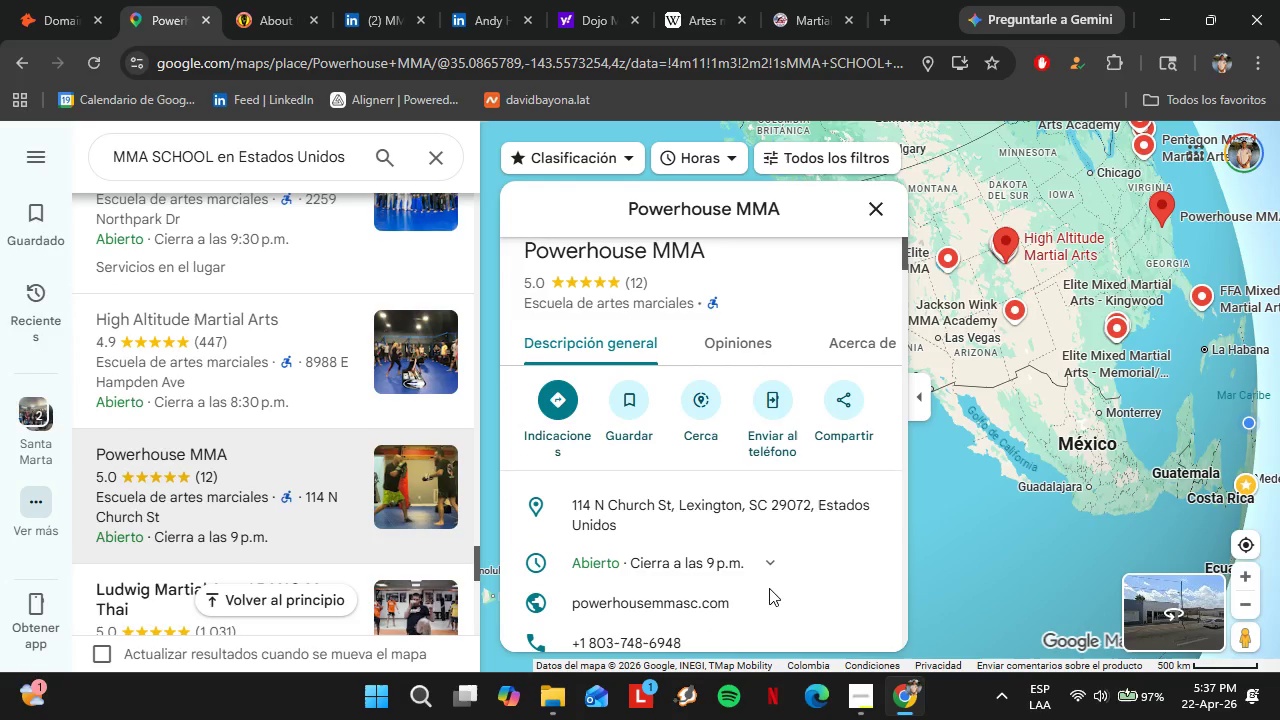 
mouse_move([751, 578])
 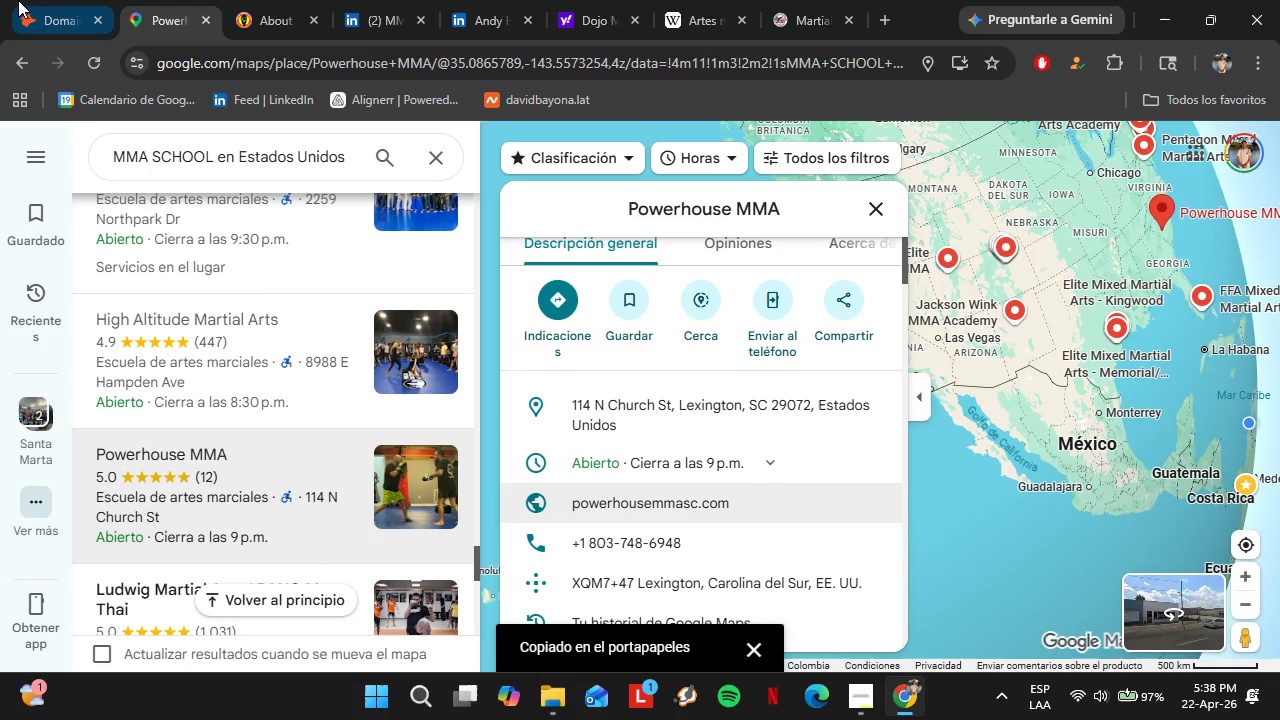 
left_click([18, 0])
 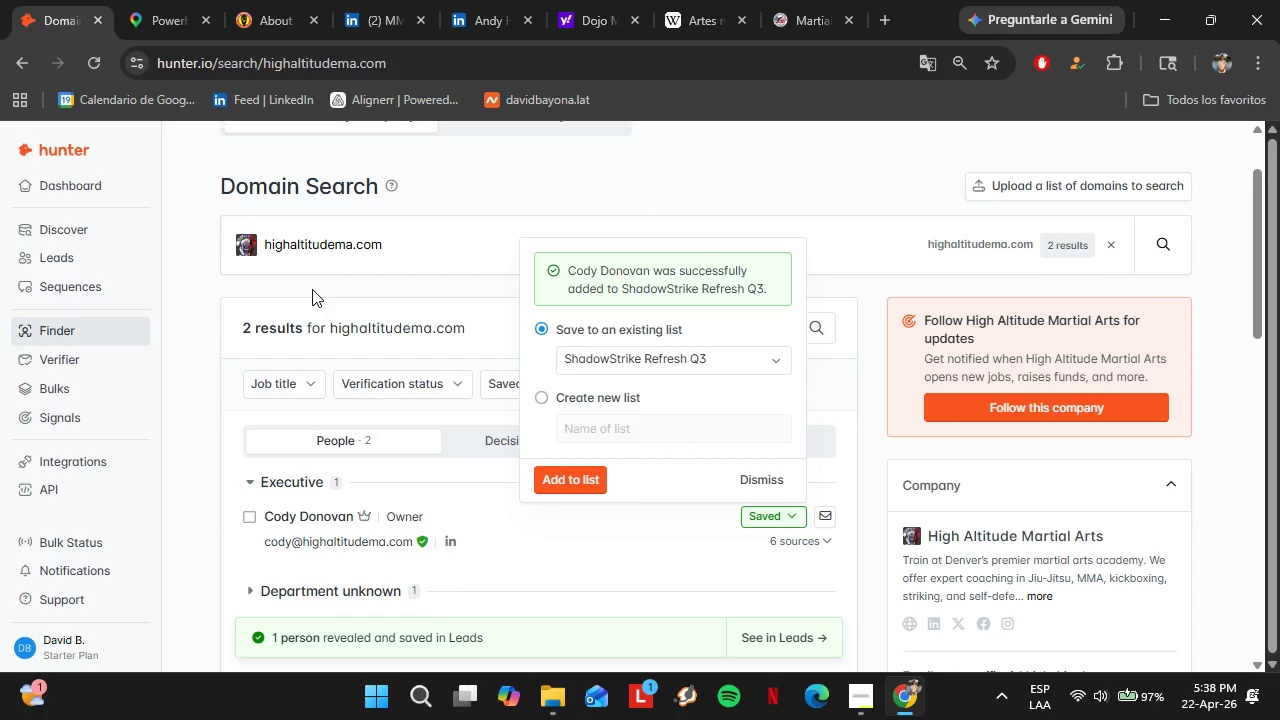 
double_click([305, 246])
 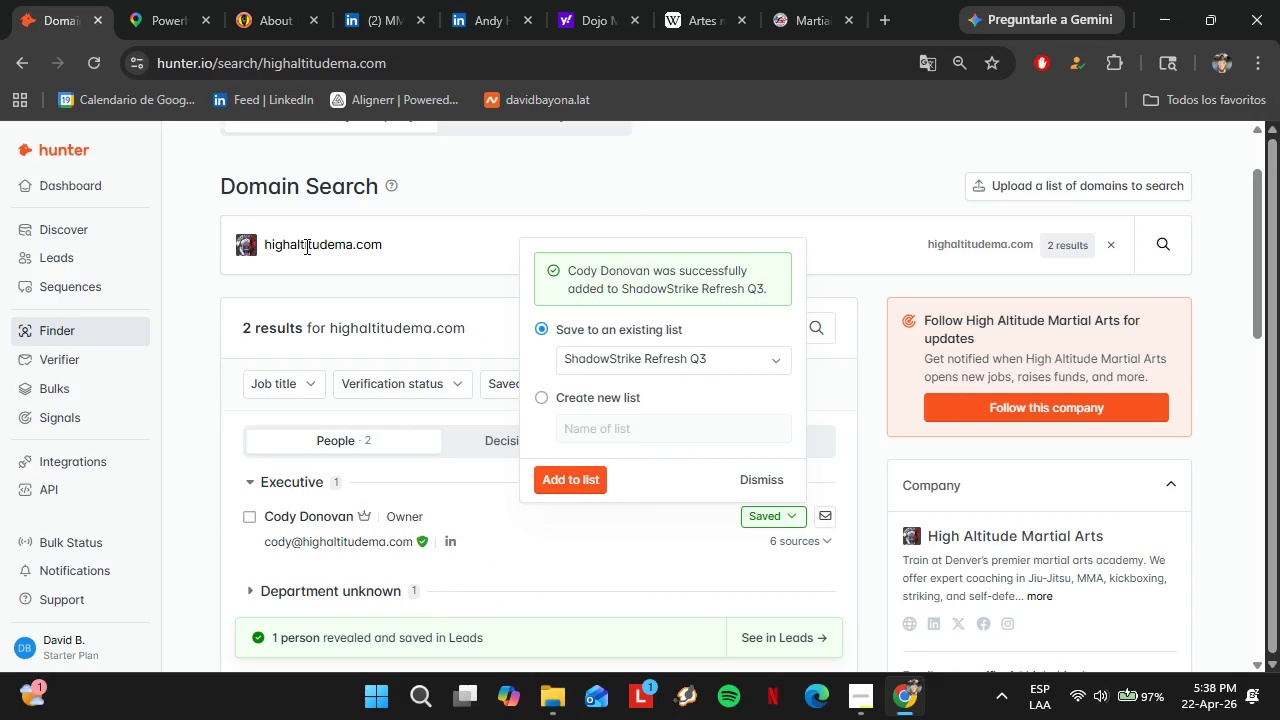 
triple_click([305, 246])
 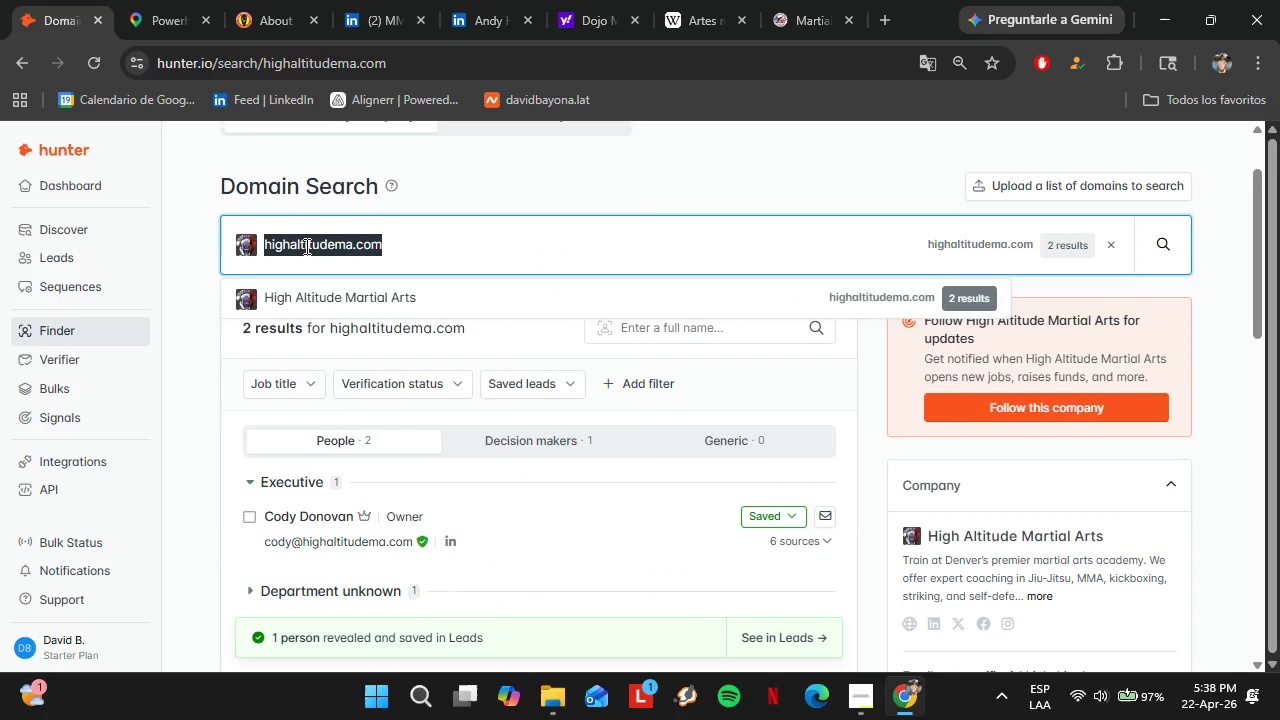 
key(Control+V)
 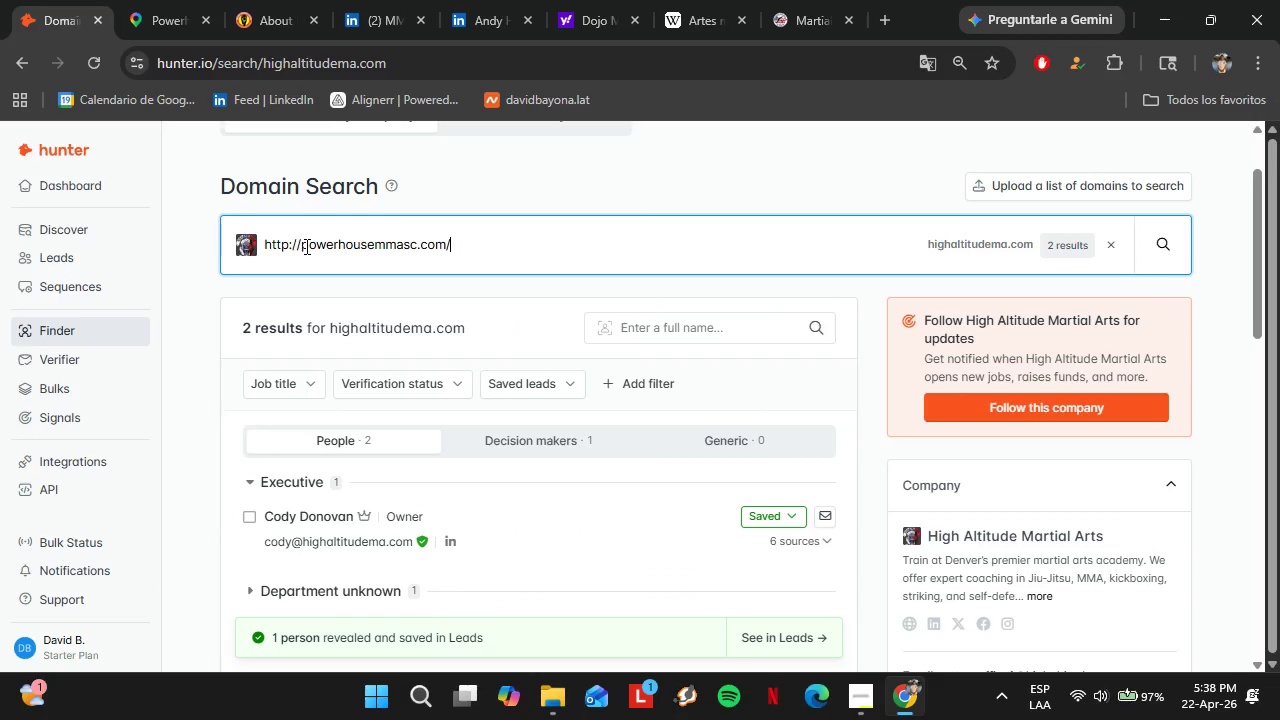 
key(Enter)
 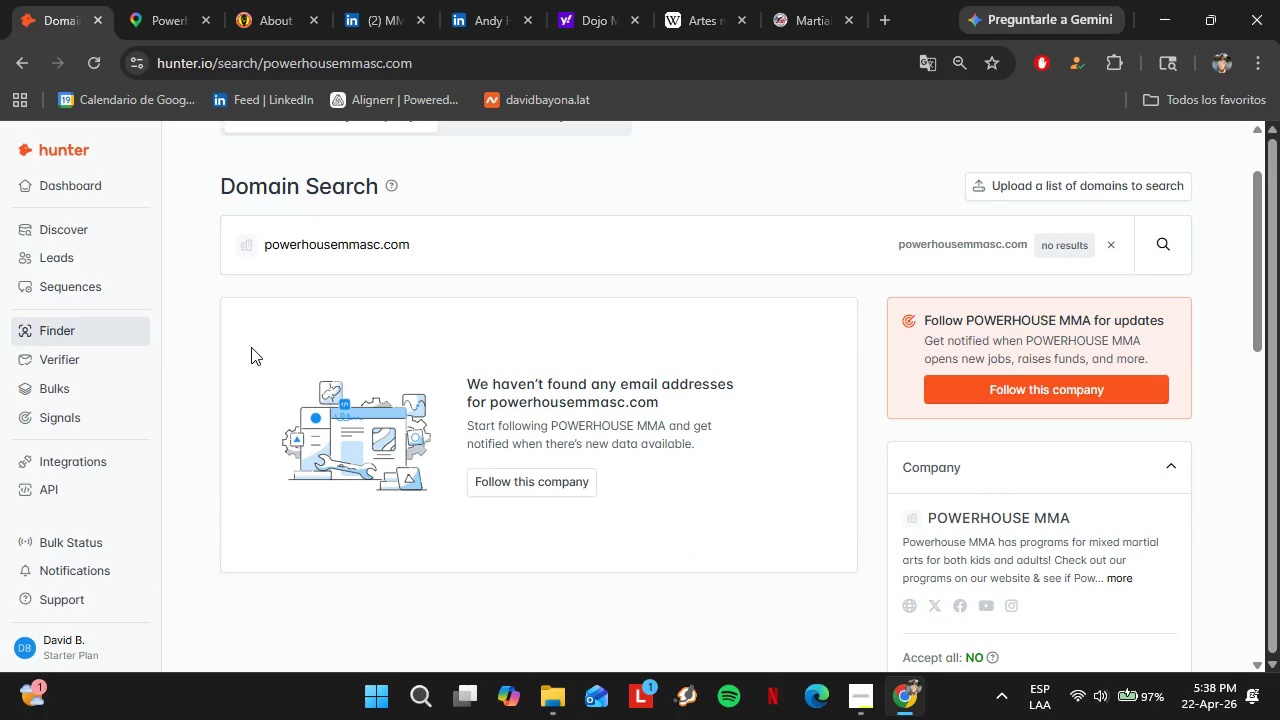 
left_click([157, 0])
 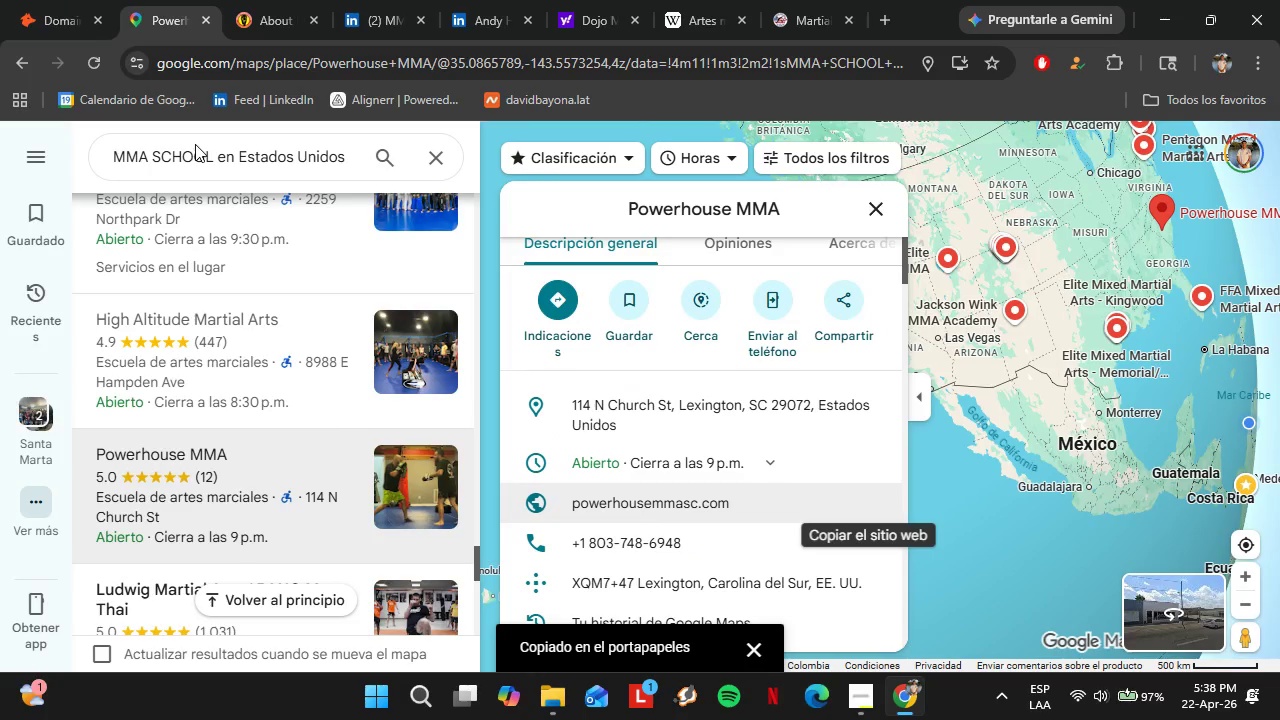 
left_click([237, 401])
 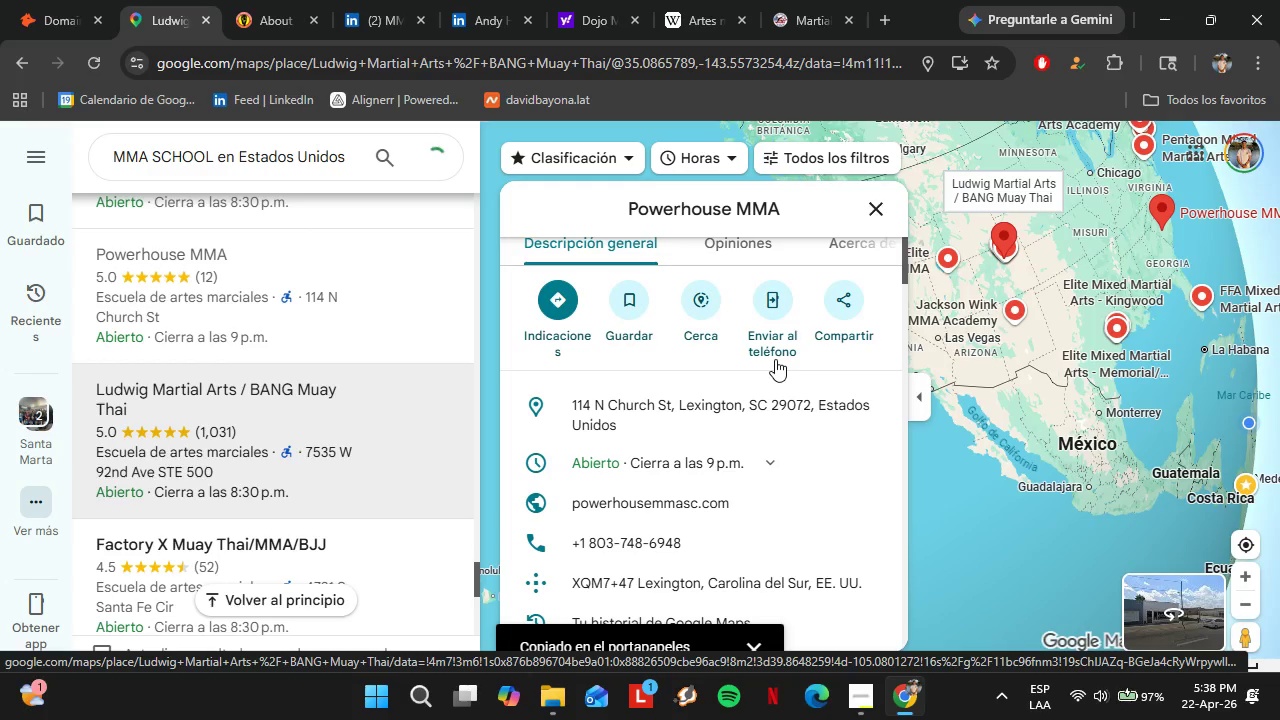 
scroll: coordinate [613, 391], scroll_direction: down, amount: 5.0
 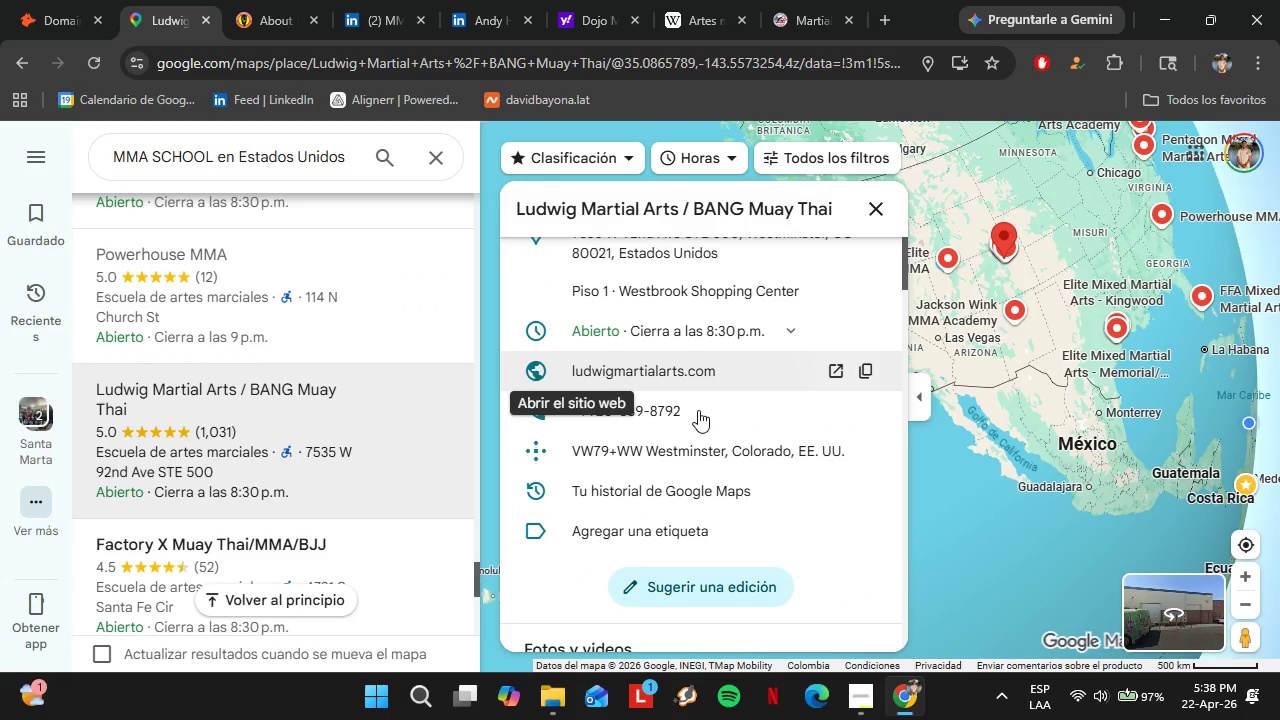 
left_click([857, 364])
 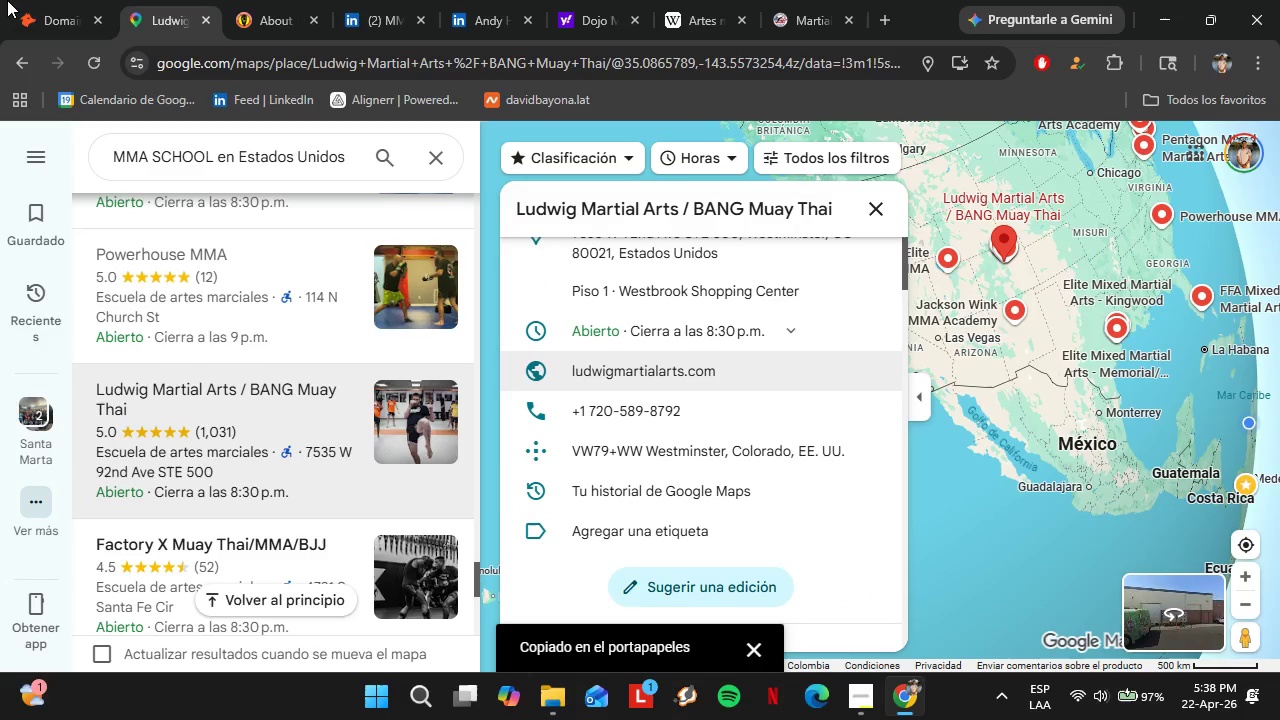 
left_click([32, 0])
 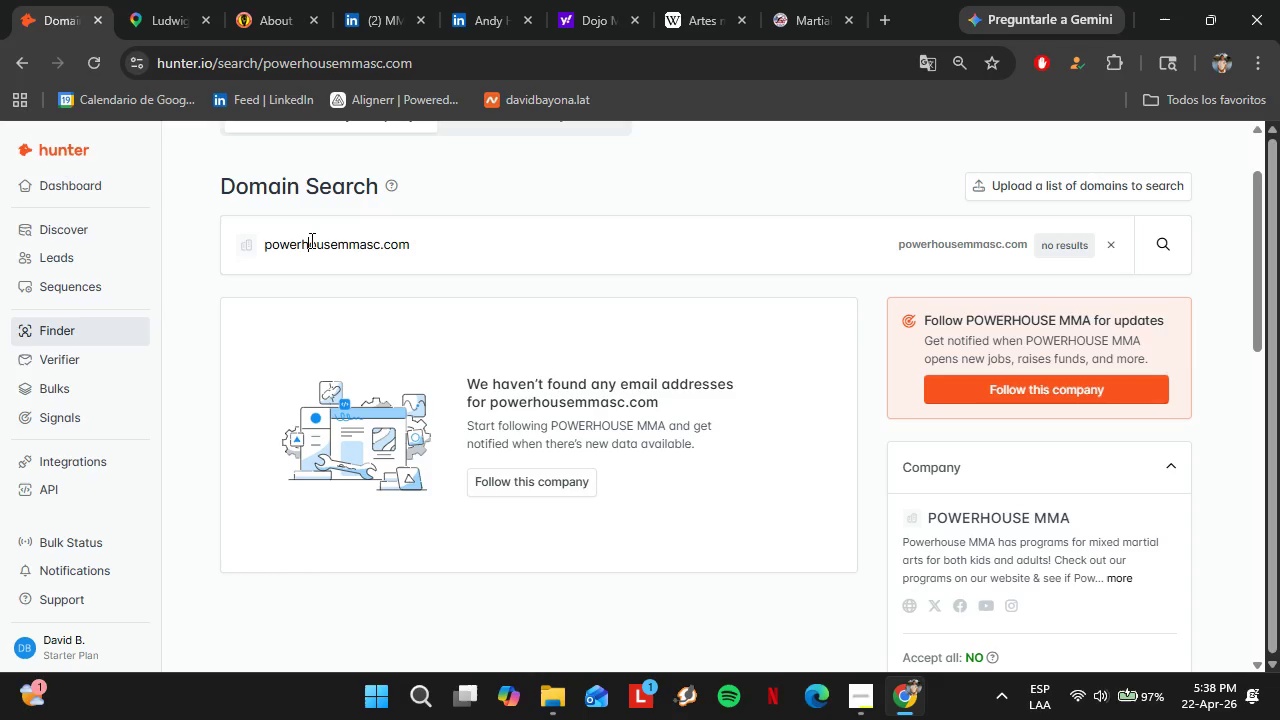 
double_click([310, 240])
 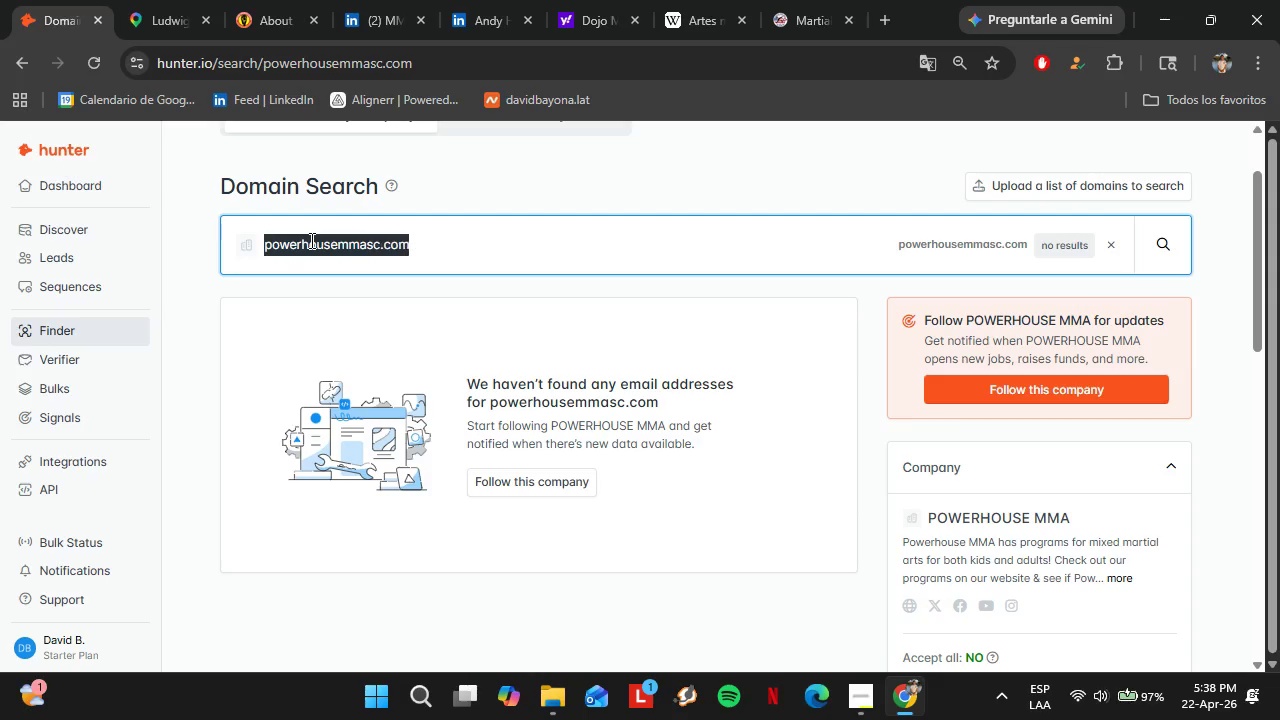 
triple_click([310, 240])
 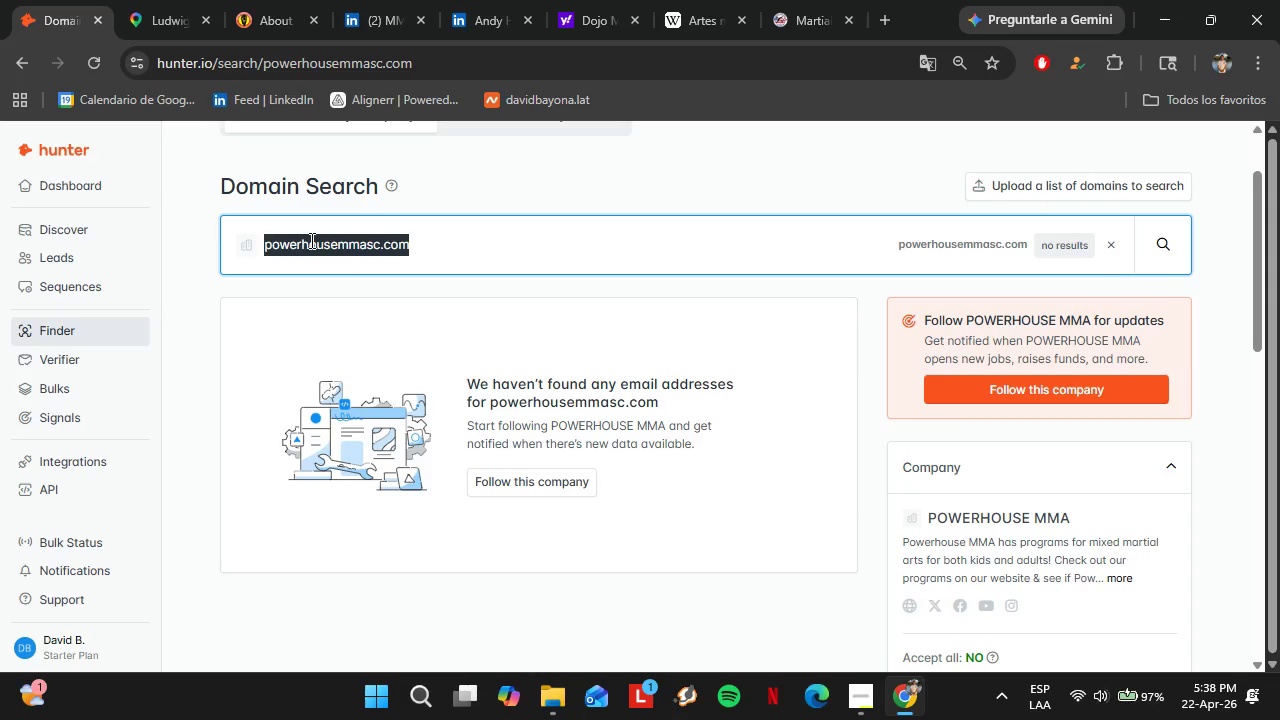 
key(Control+V)
 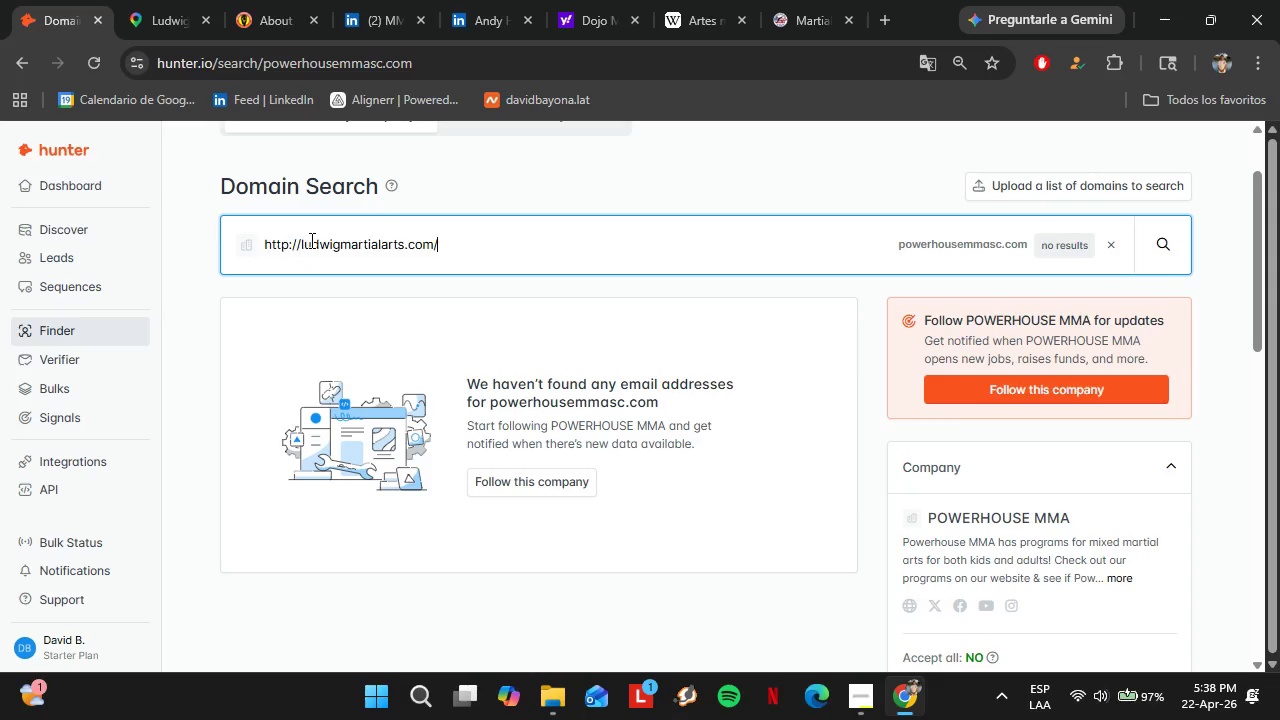 
key(Control+C)
 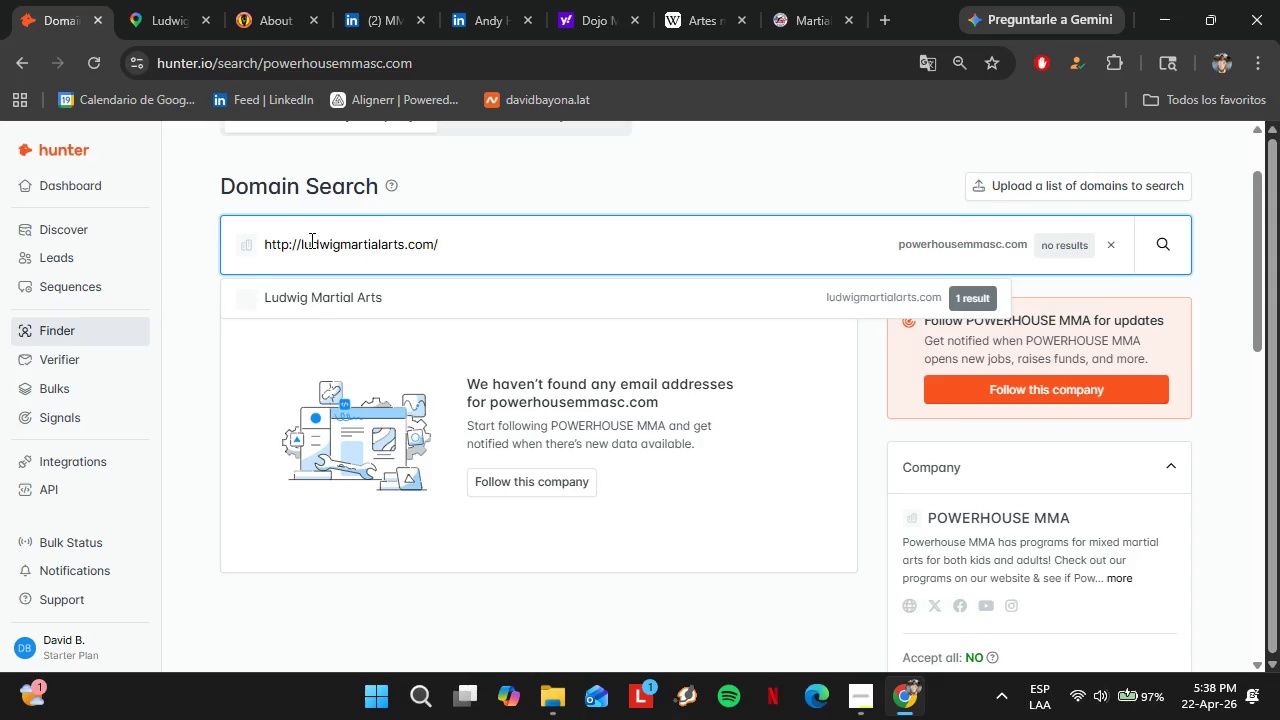 
key(Enter)
 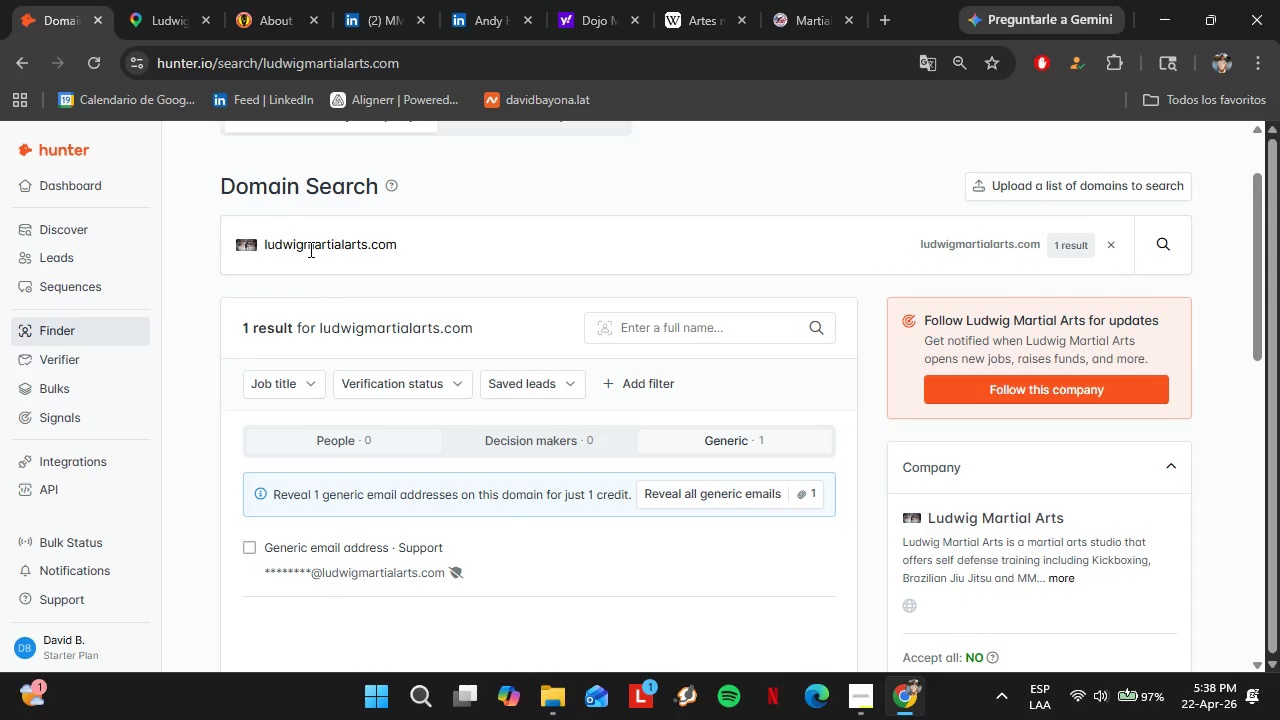 
left_click([183, 0])
 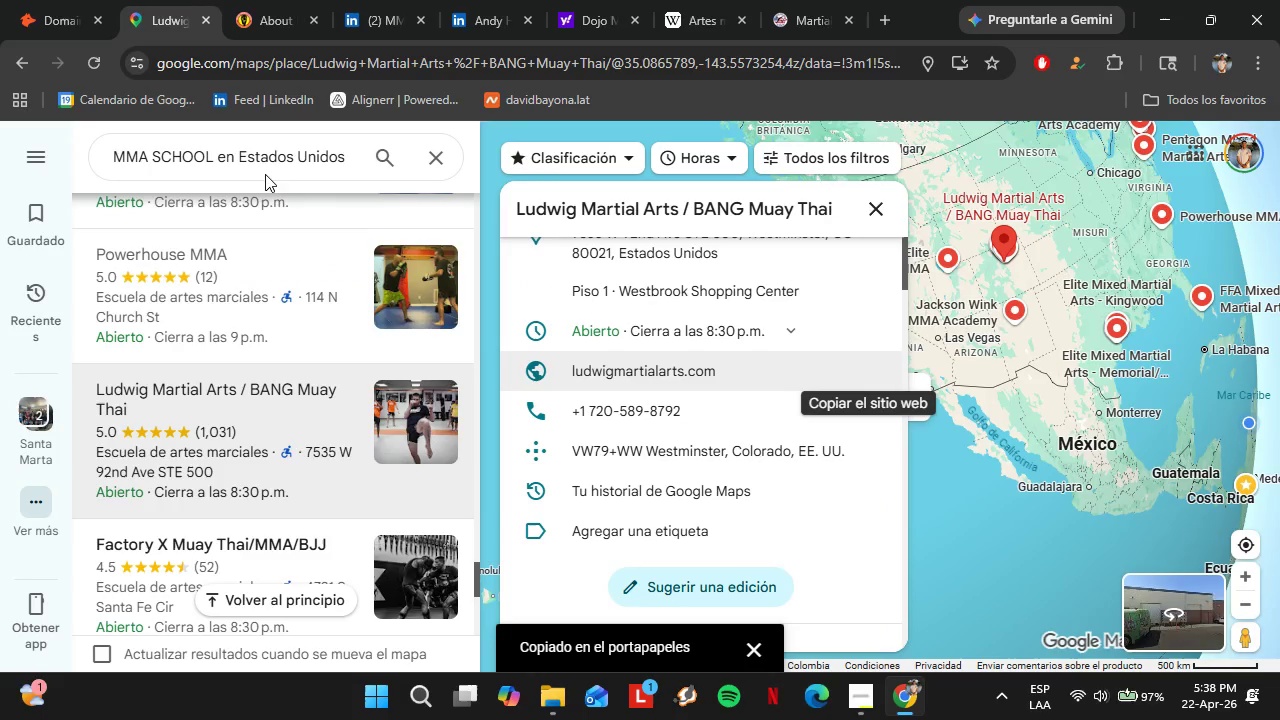 
left_click([314, 431])
 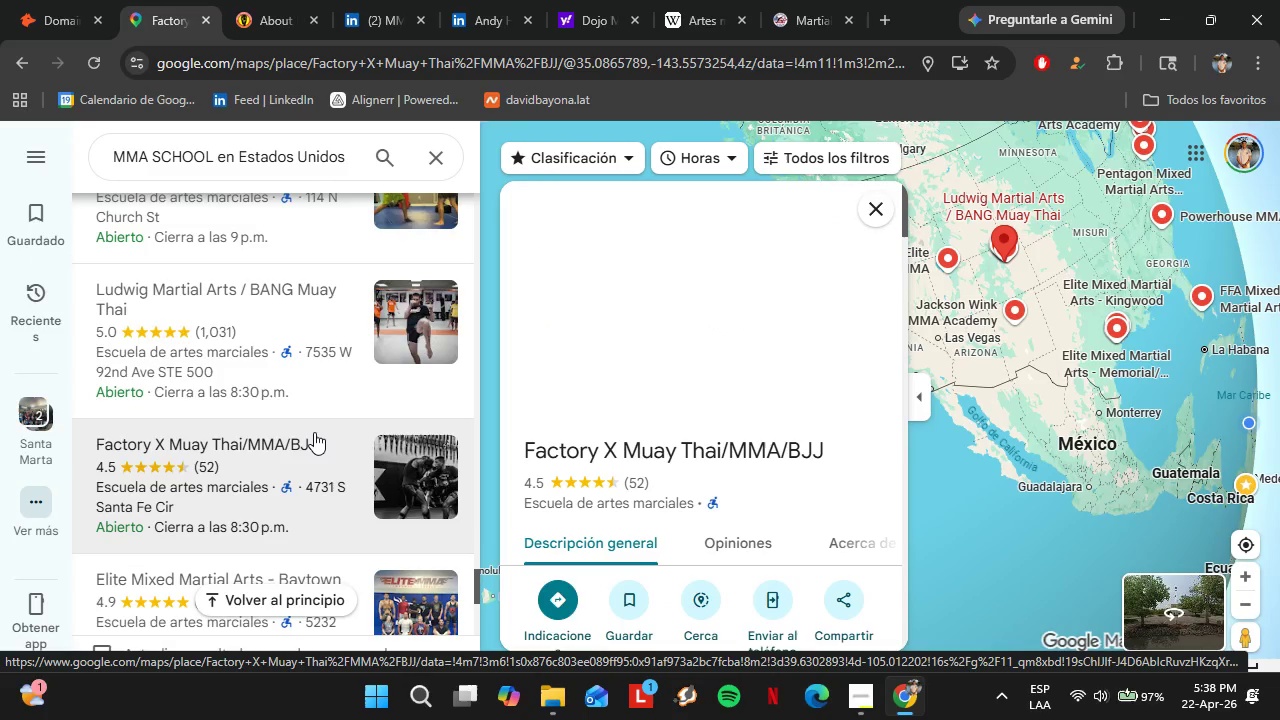 
scroll: coordinate [687, 446], scroll_direction: down, amount: 7.0
 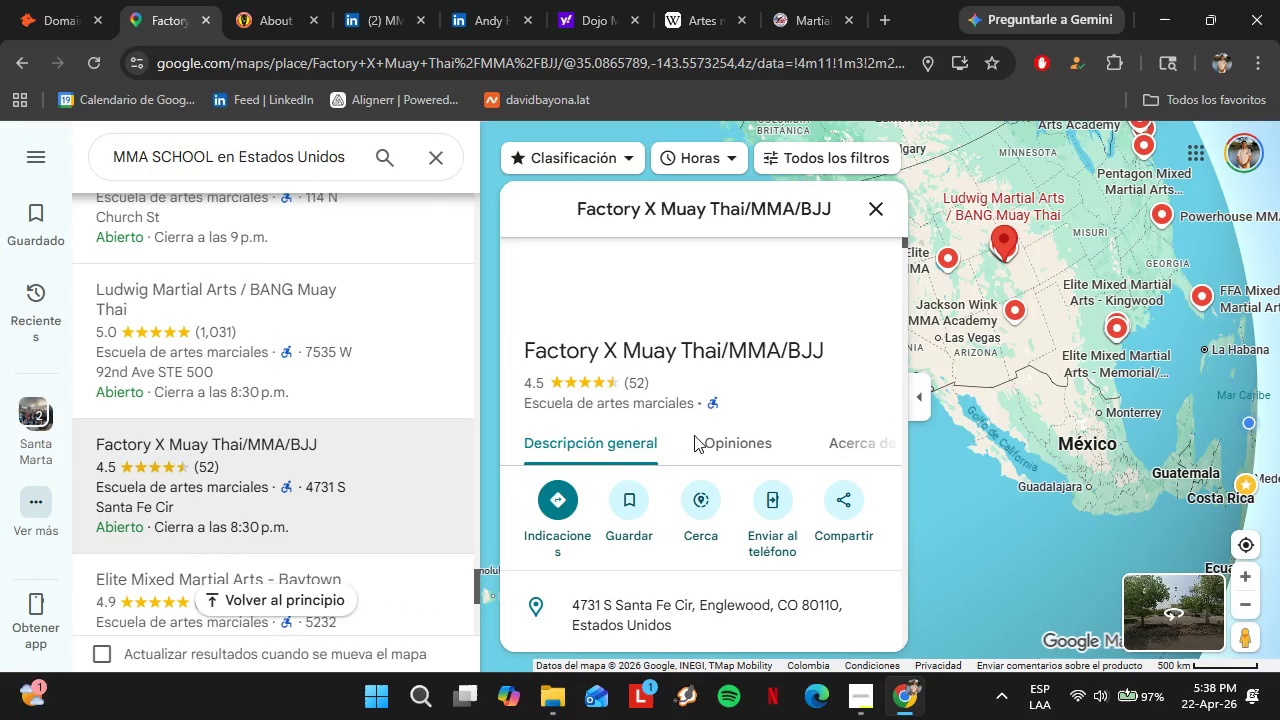 
mouse_move([708, 429])
 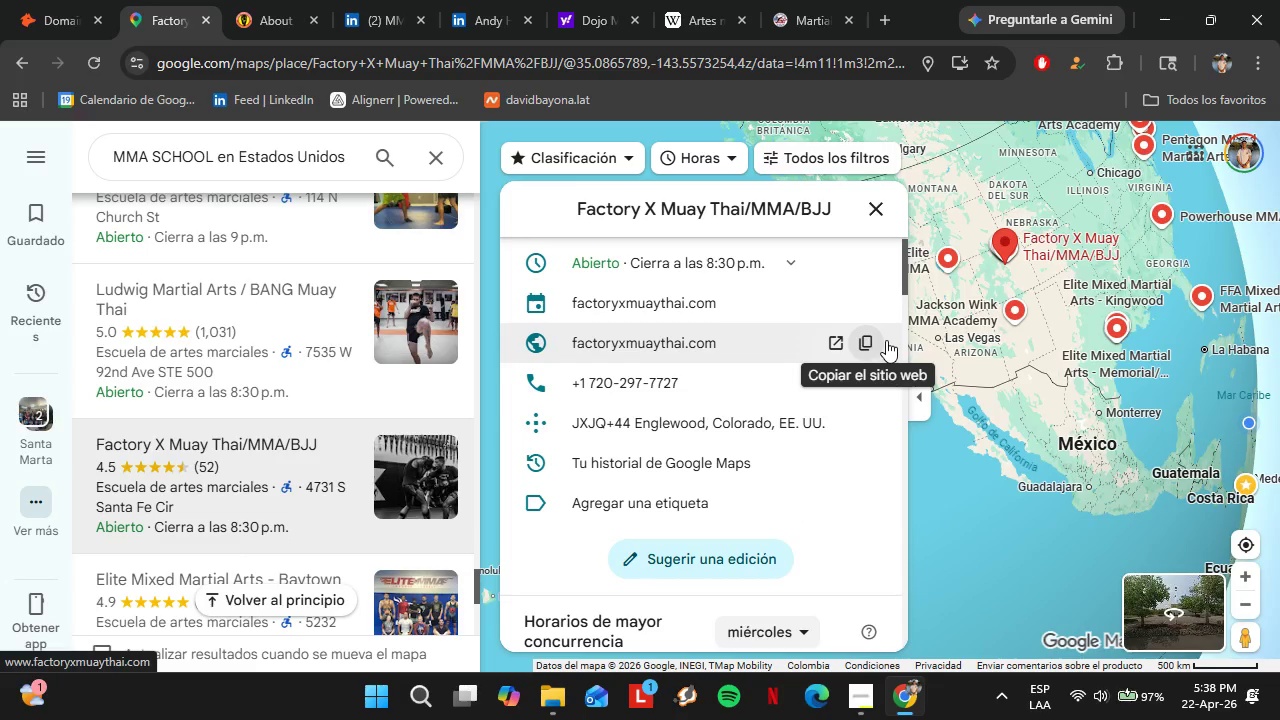 
left_click([871, 341])
 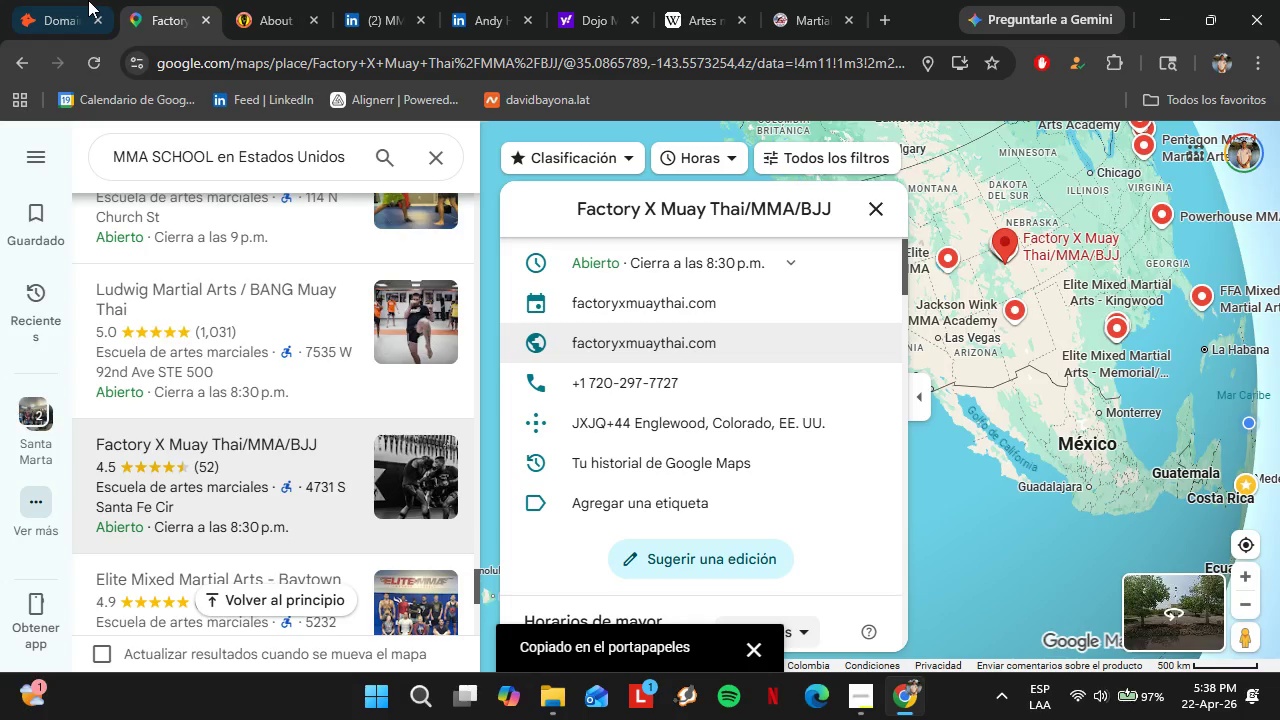 
left_click([61, 0])
 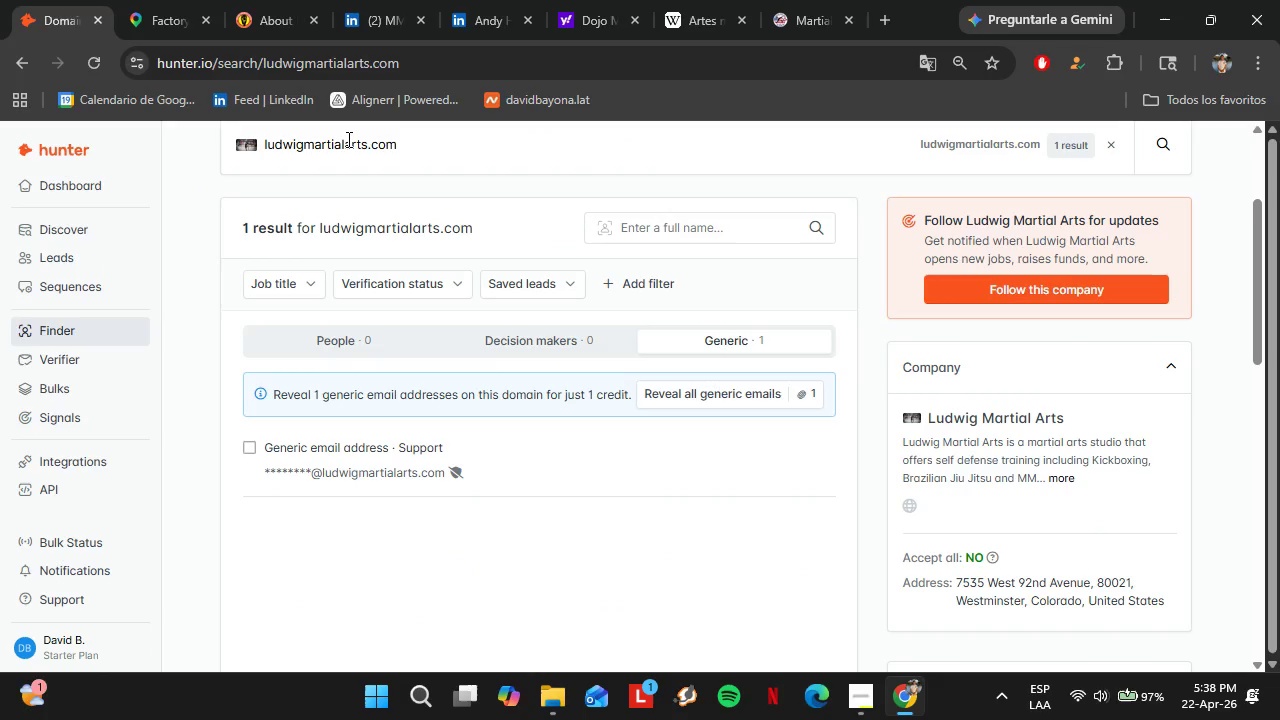 
double_click([347, 137])
 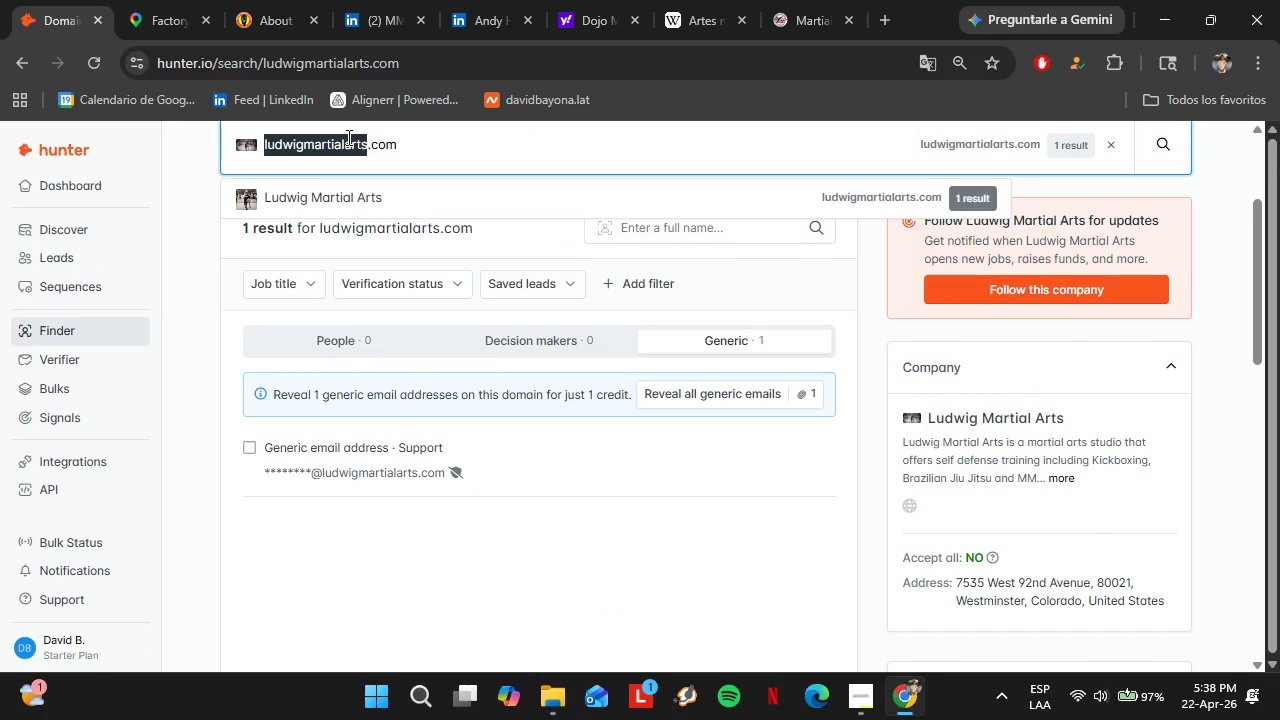 
triple_click([347, 137])
 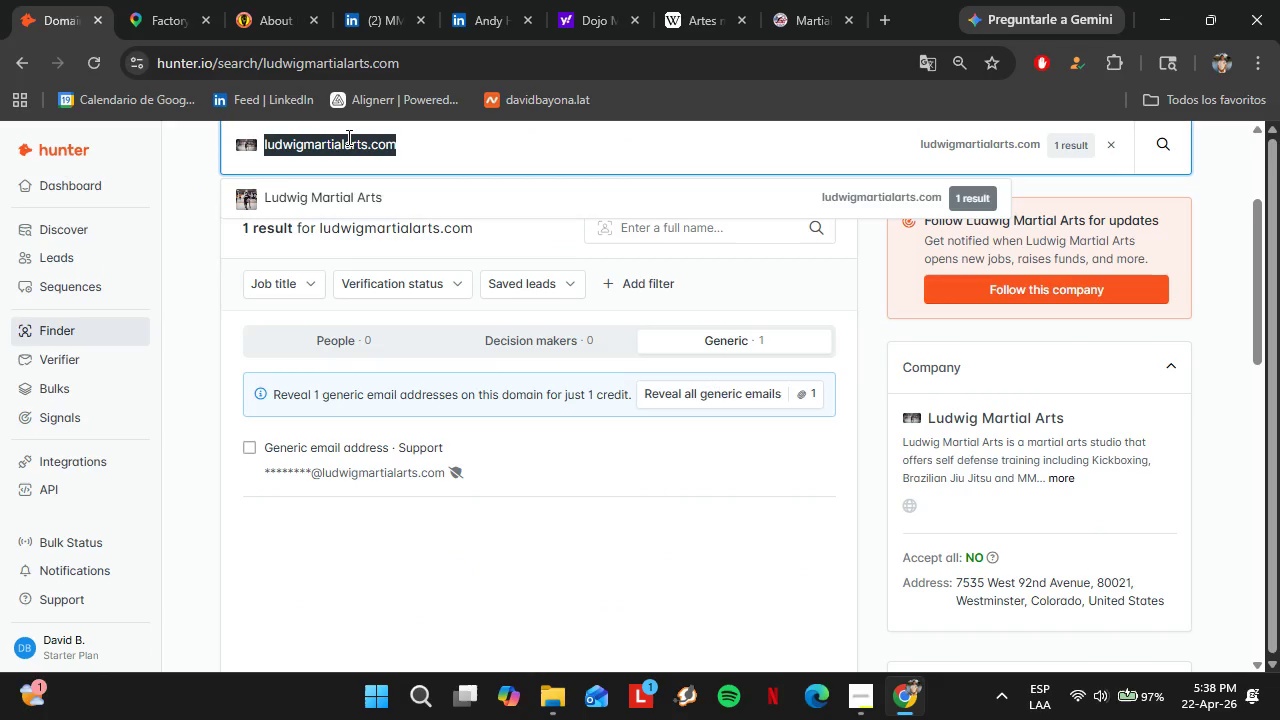 
key(Control+V)
 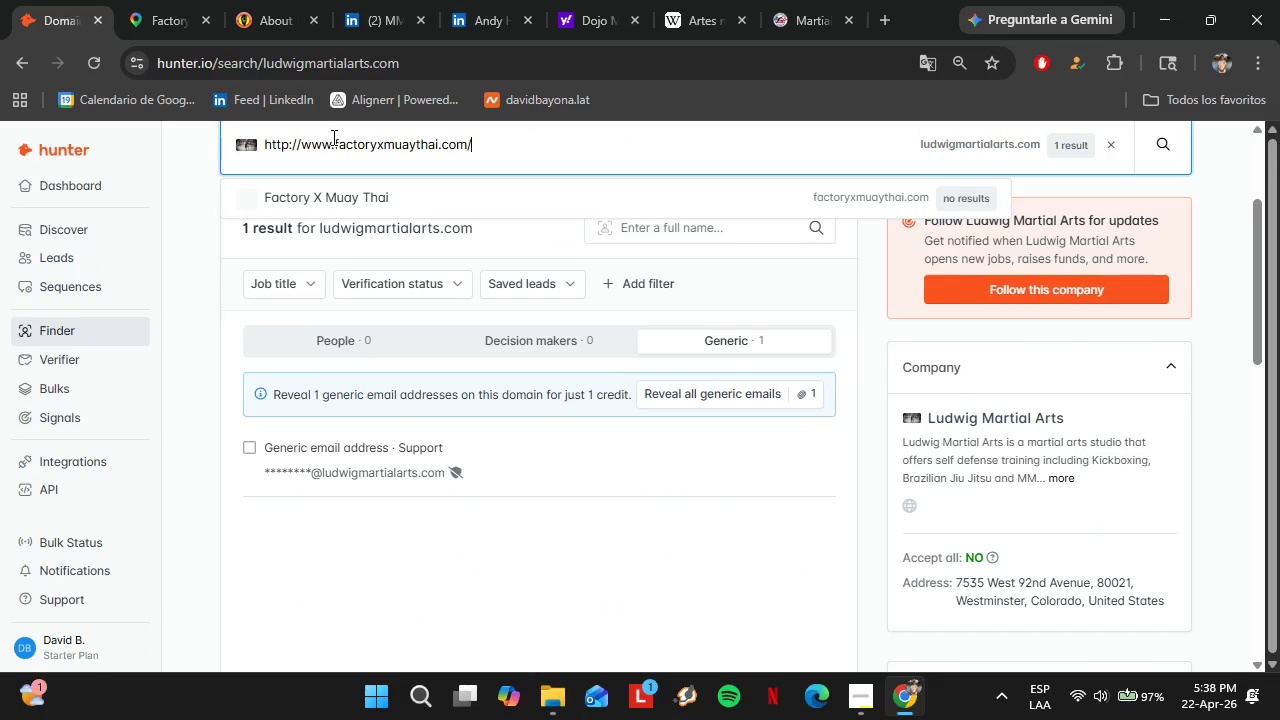 
key(Enter)
 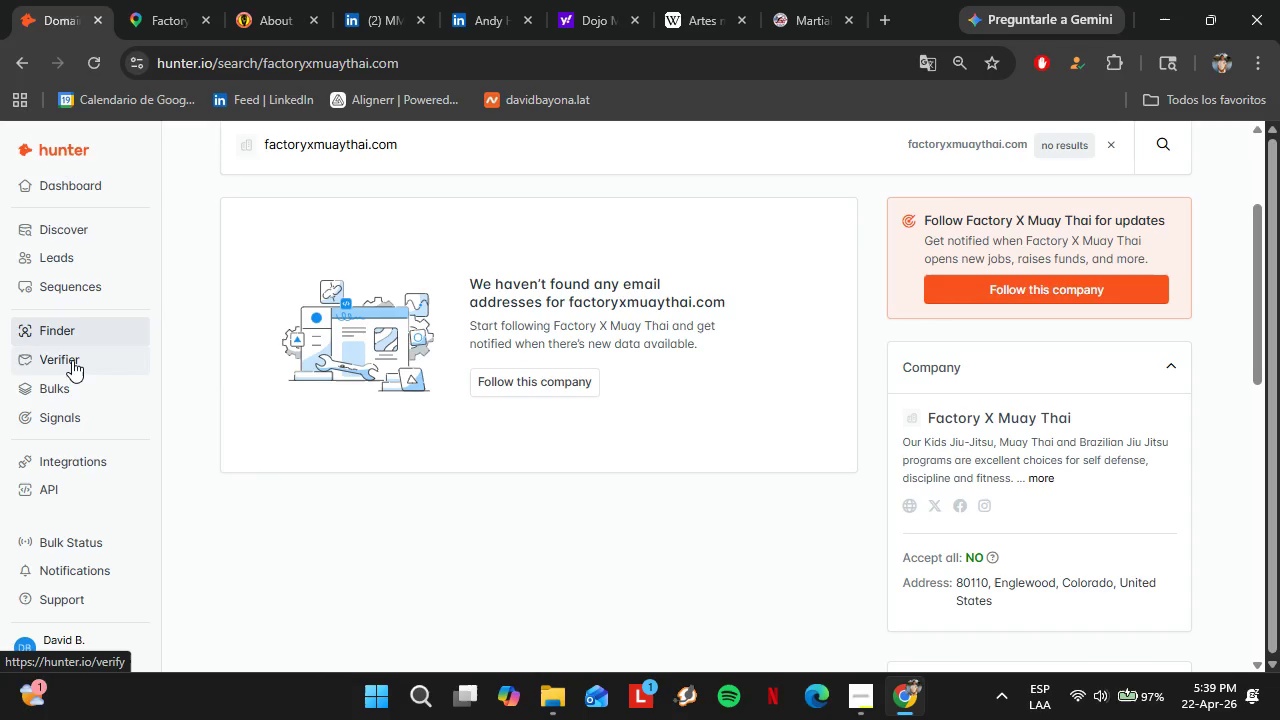 
wait(41.73)
 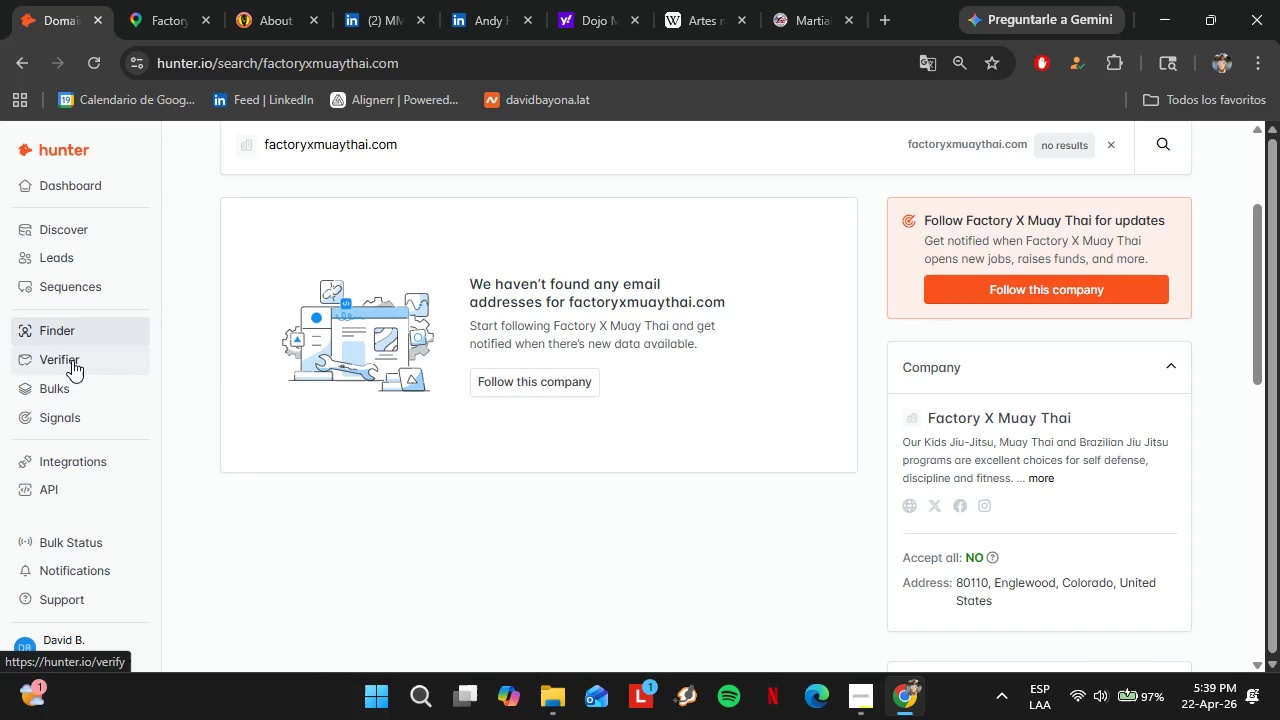 
left_click([165, 0])
 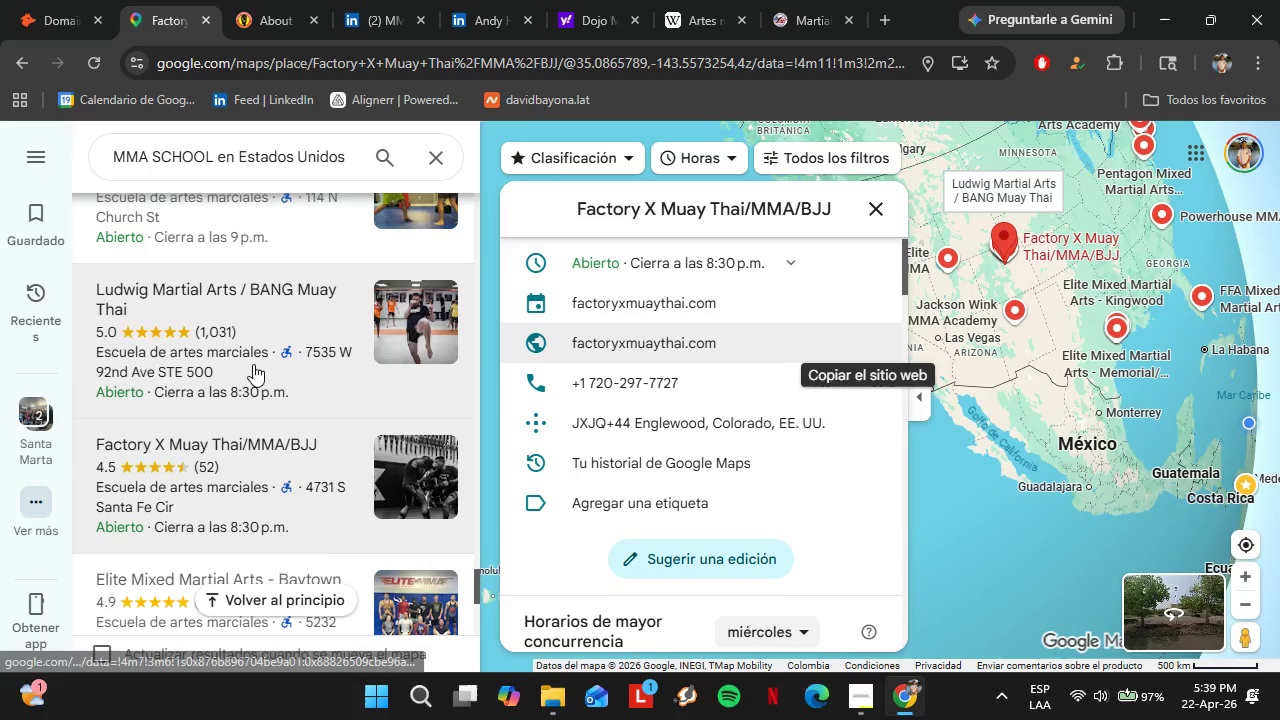 
scroll: coordinate [260, 380], scroll_direction: down, amount: 8.0
 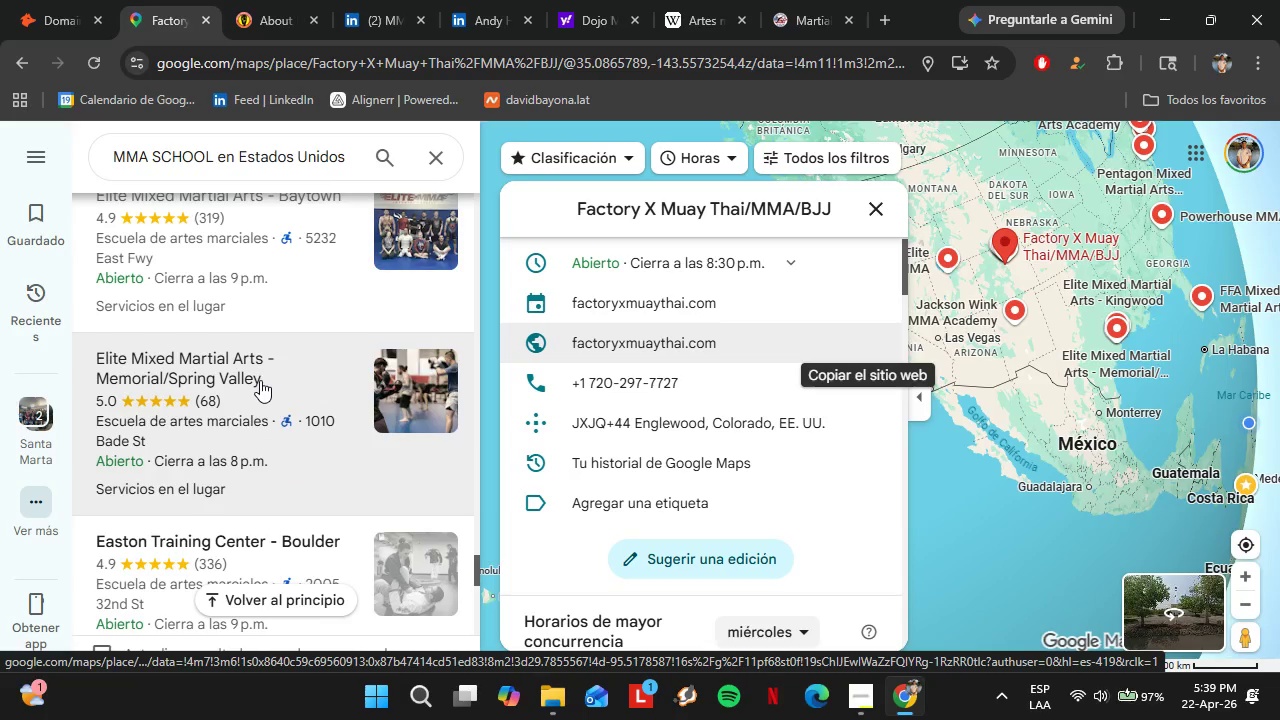 
left_click([295, 466])
 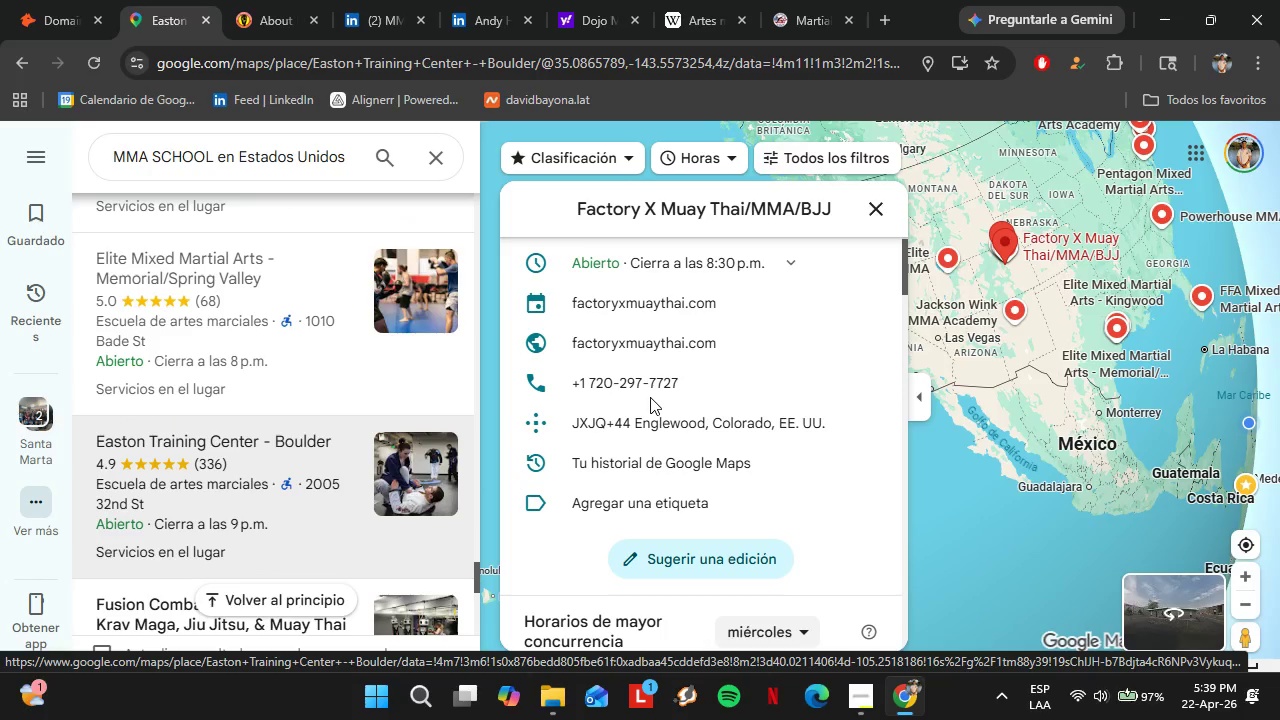 
scroll: coordinate [613, 381], scroll_direction: down, amount: 4.0
 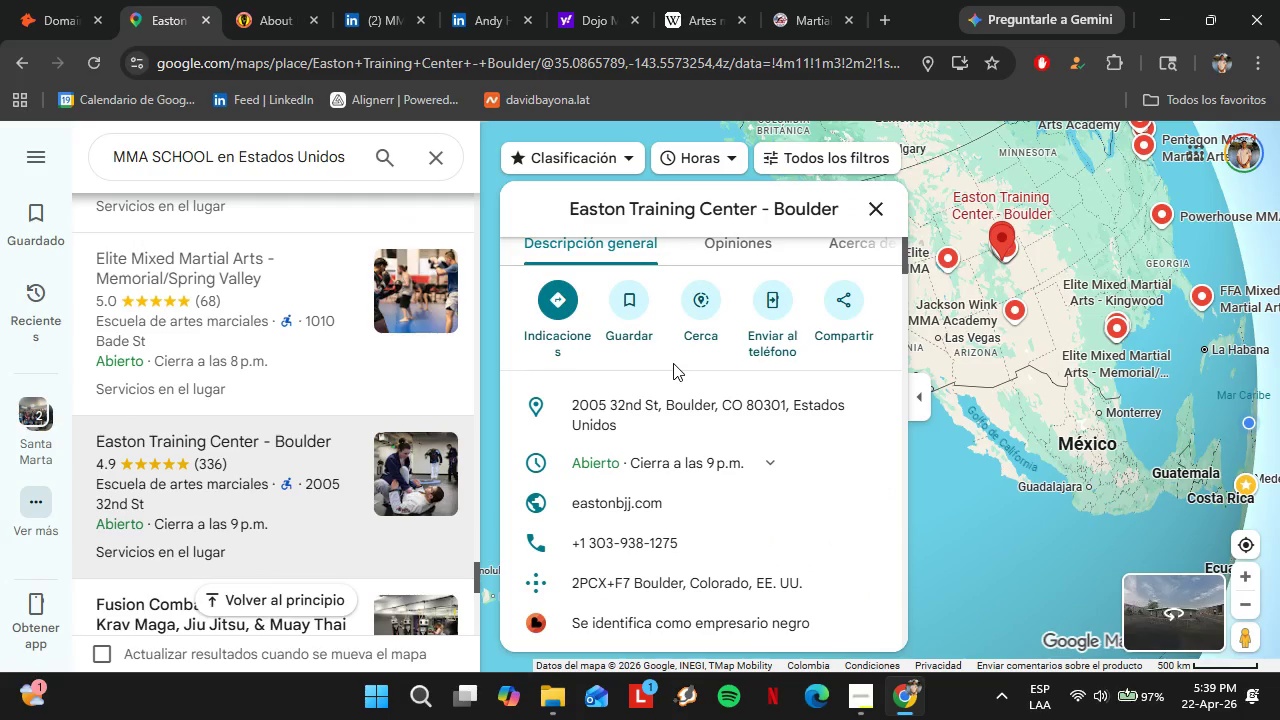 
left_click([860, 505])
 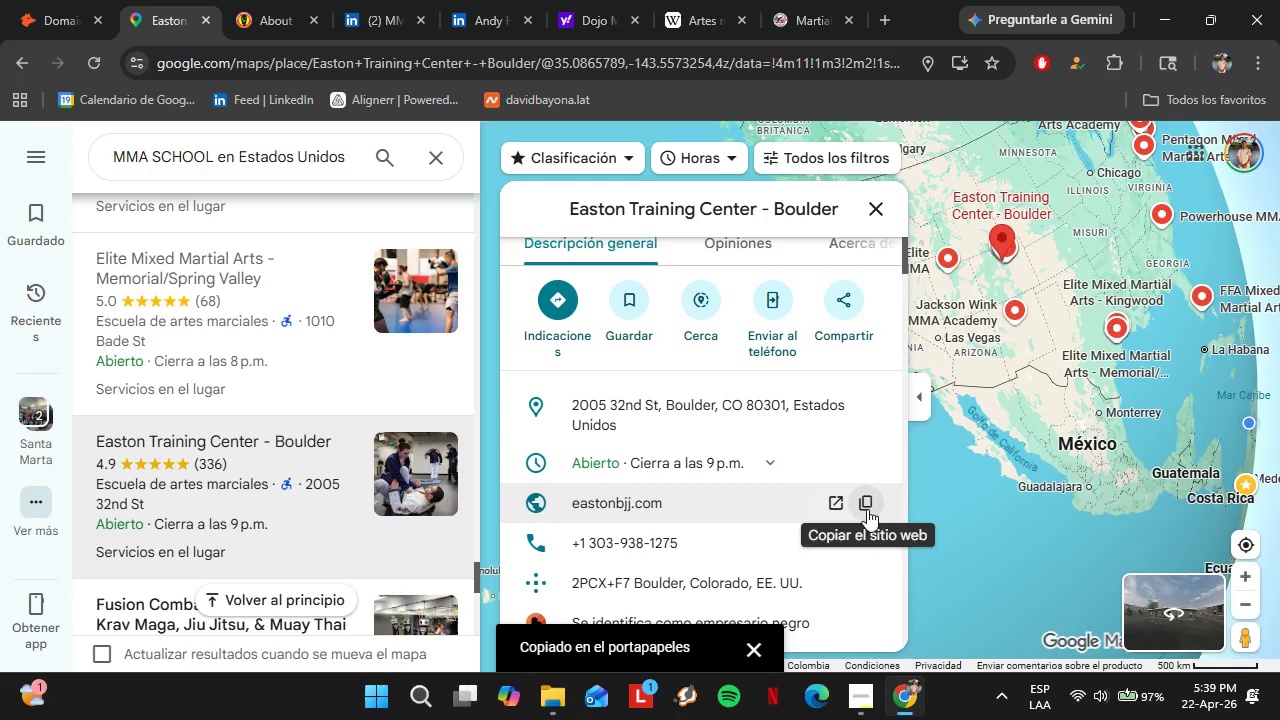 
left_click([66, 0])
 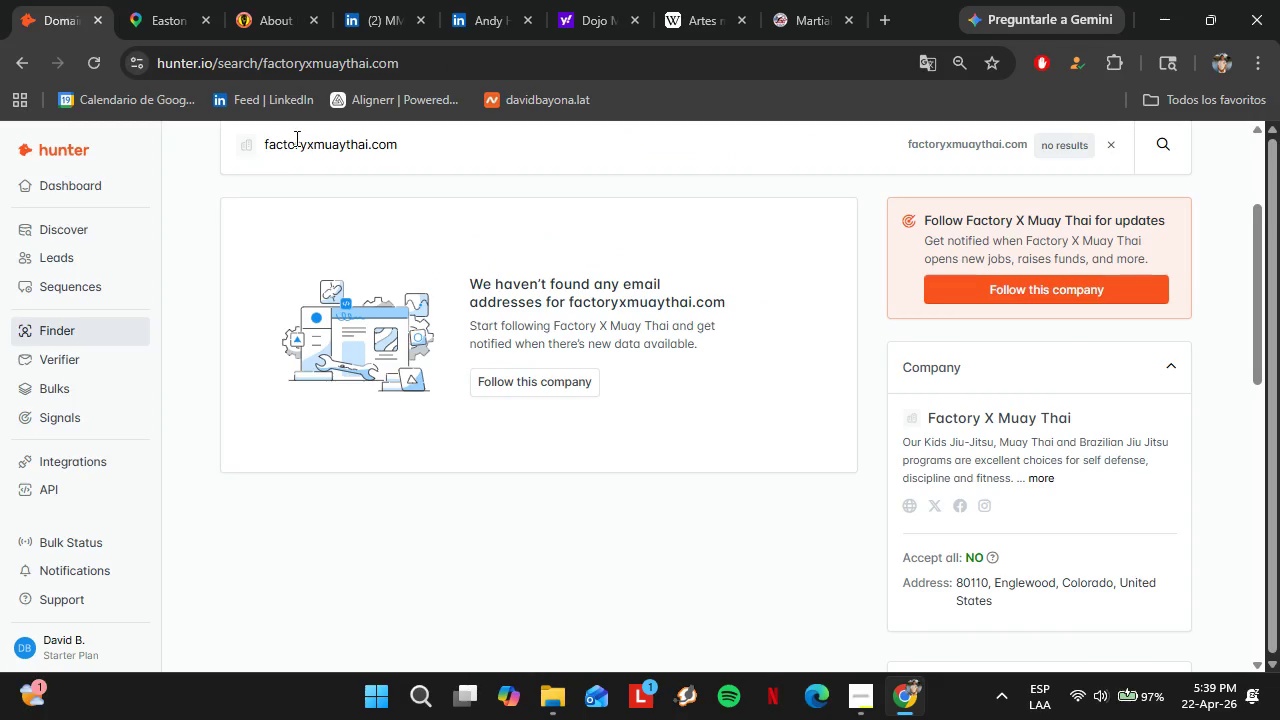 
double_click([295, 137])
 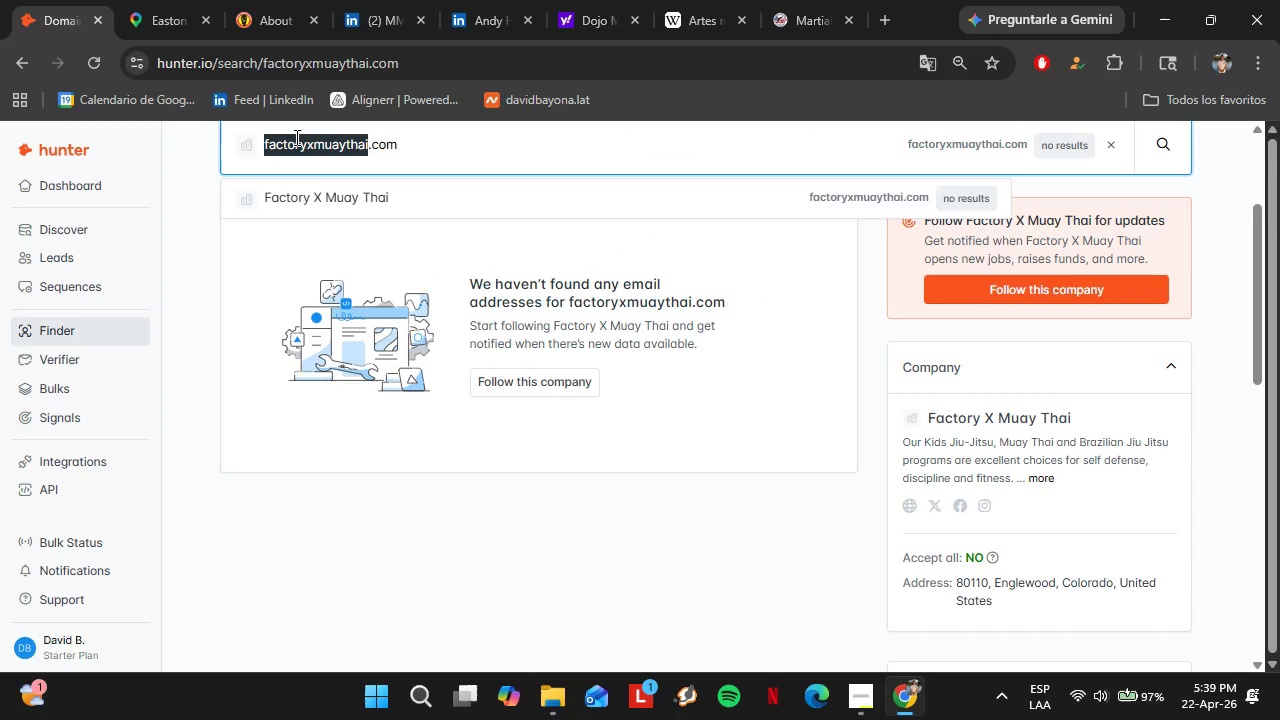 
triple_click([295, 137])
 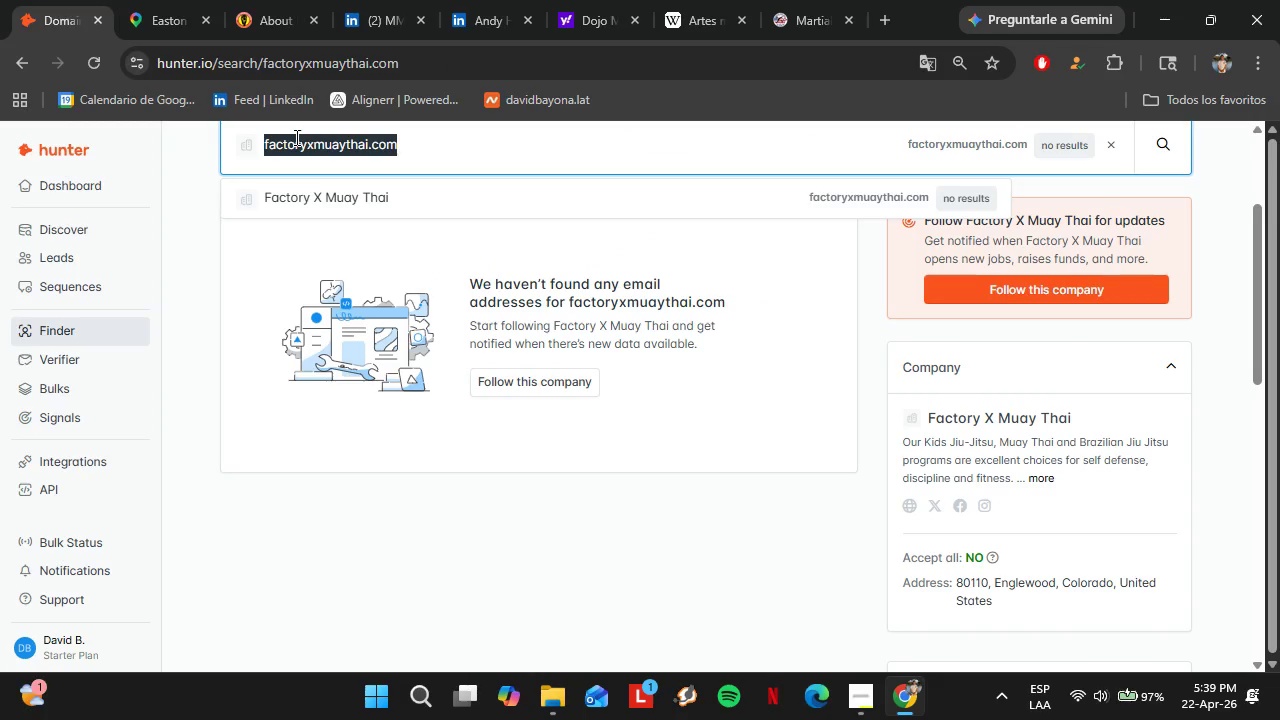 
key(Control+V)
 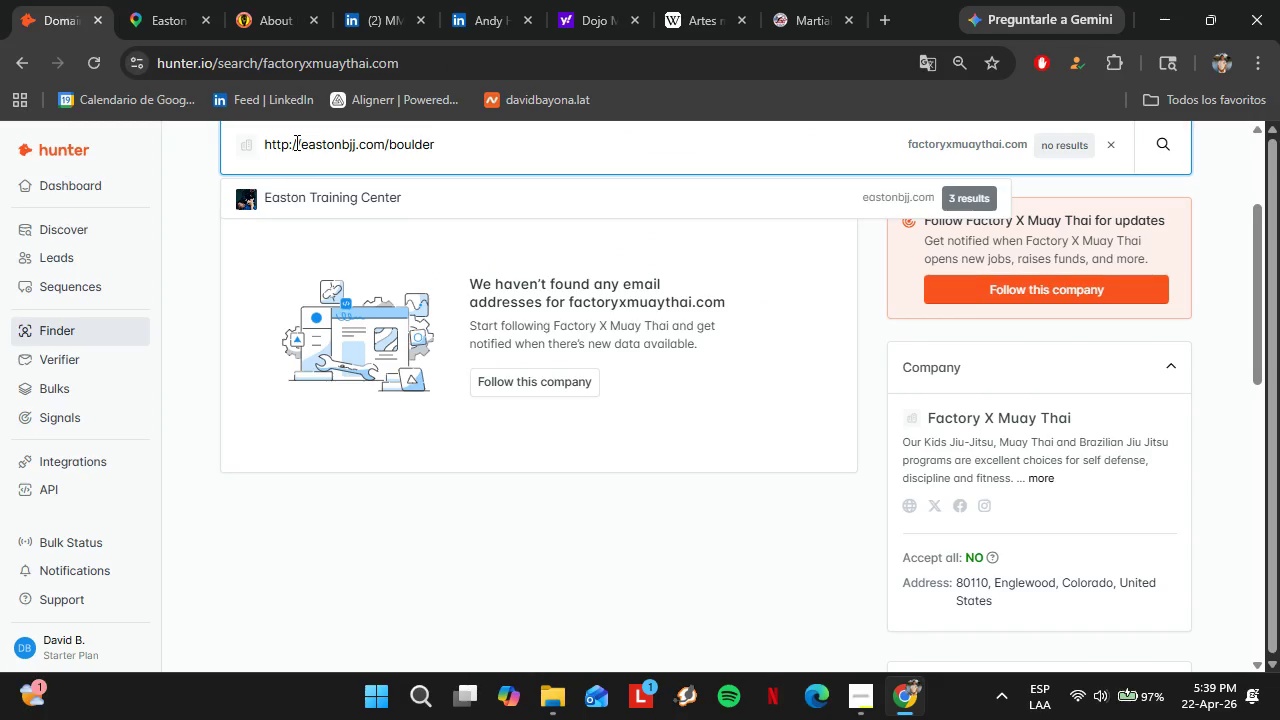 
key(Enter)
 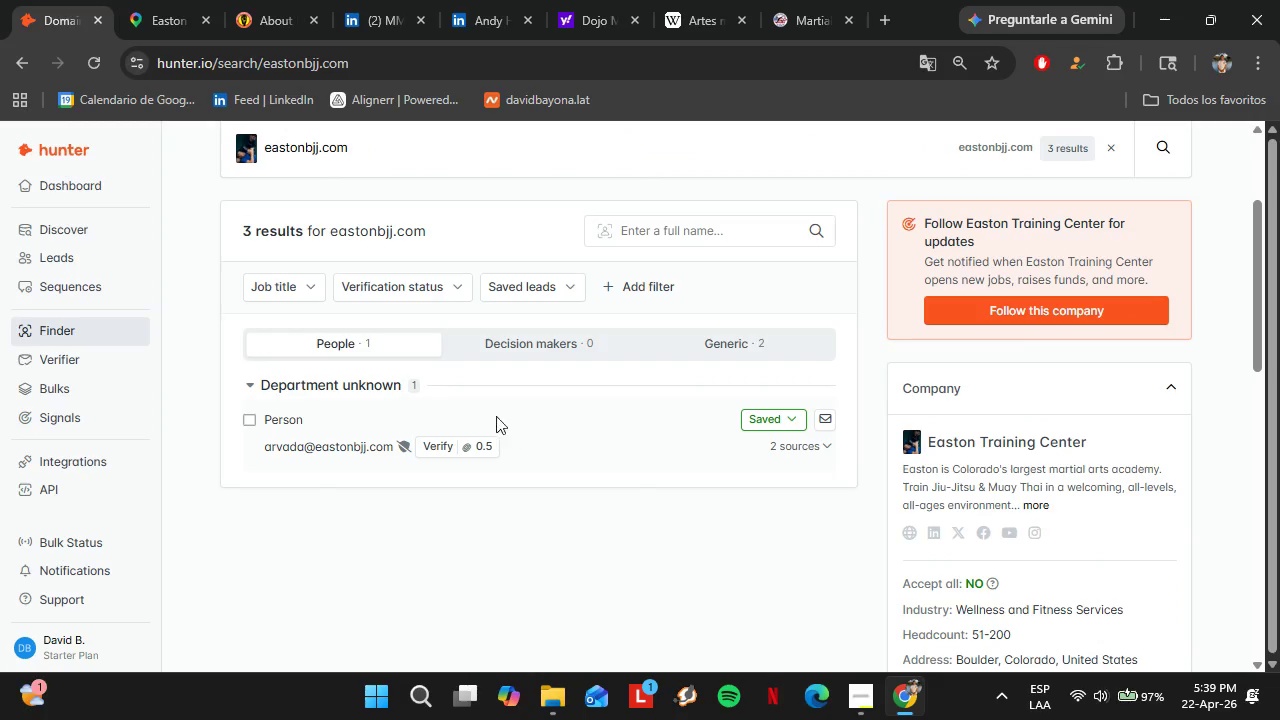 
left_click([179, 0])
 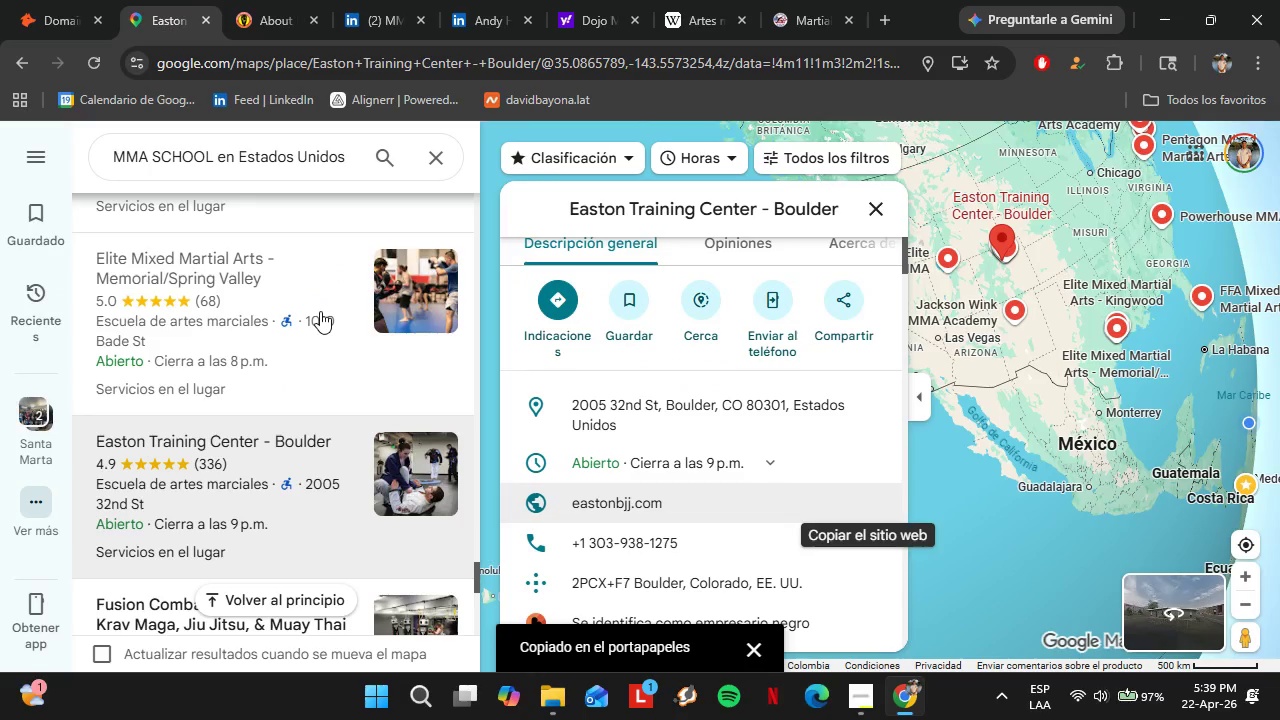 
left_click([275, 416])
 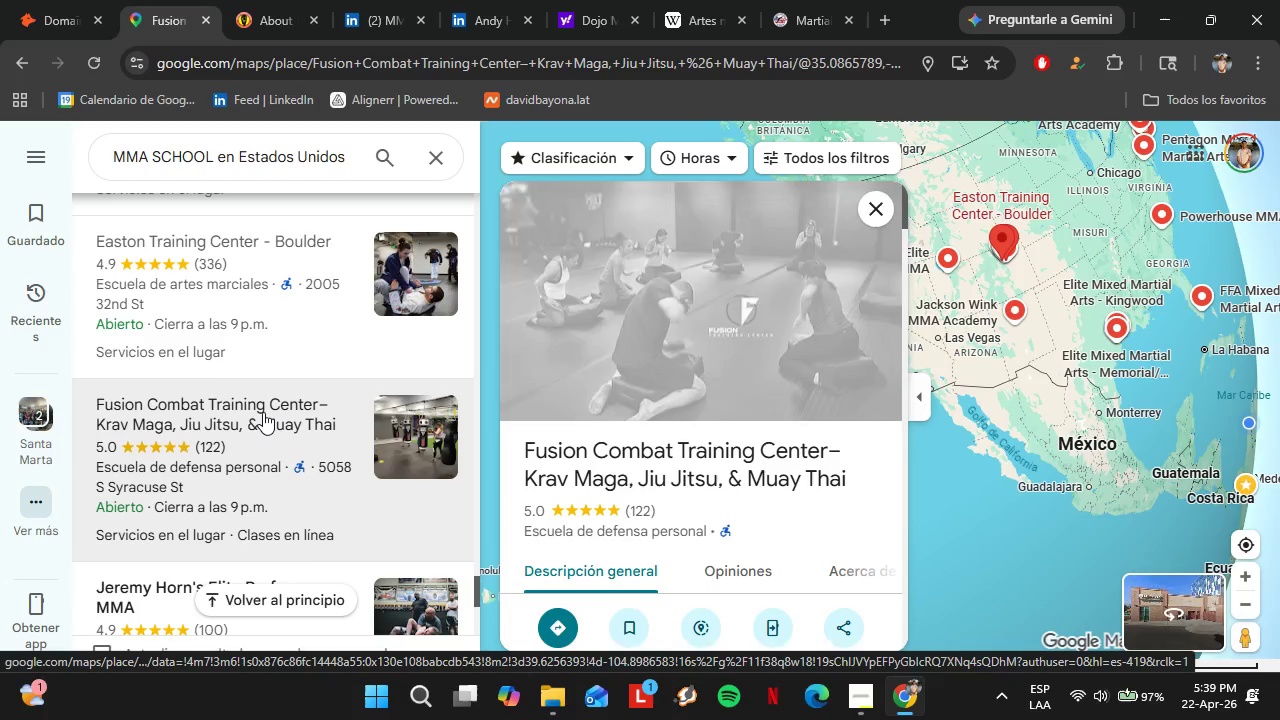 
scroll: coordinate [714, 474], scroll_direction: down, amount: 5.0
 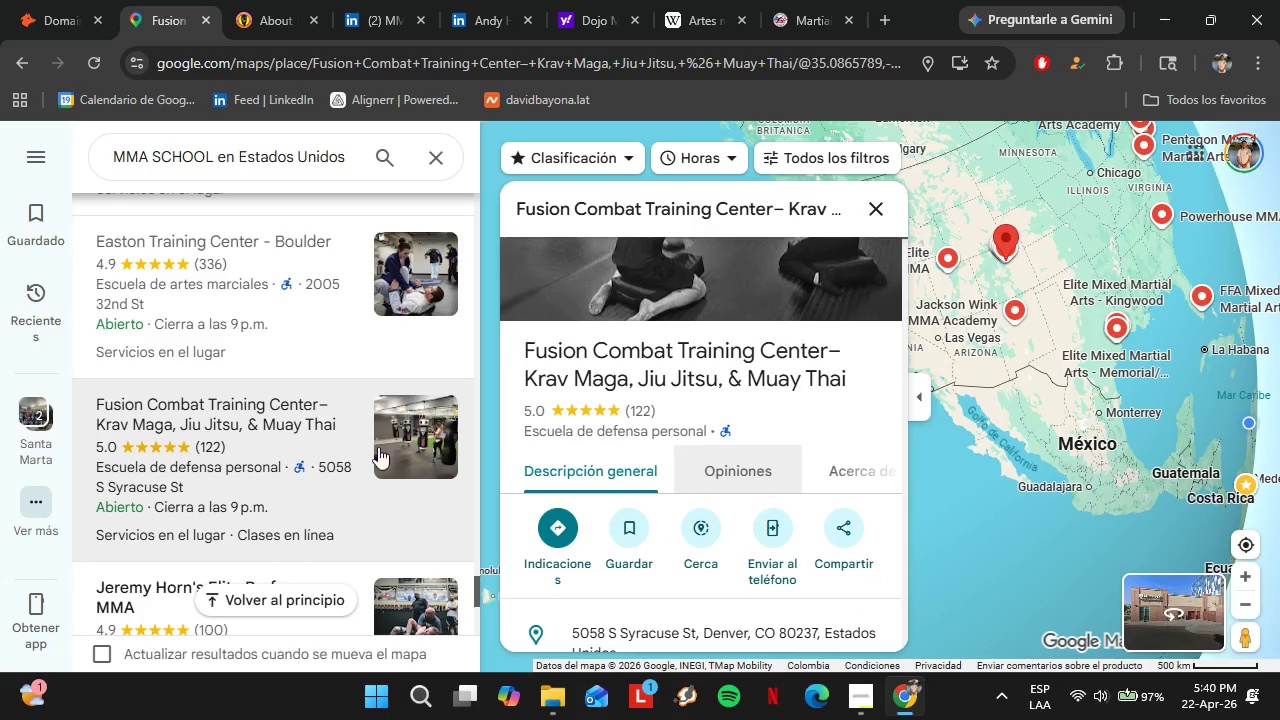 
left_click([249, 426])
 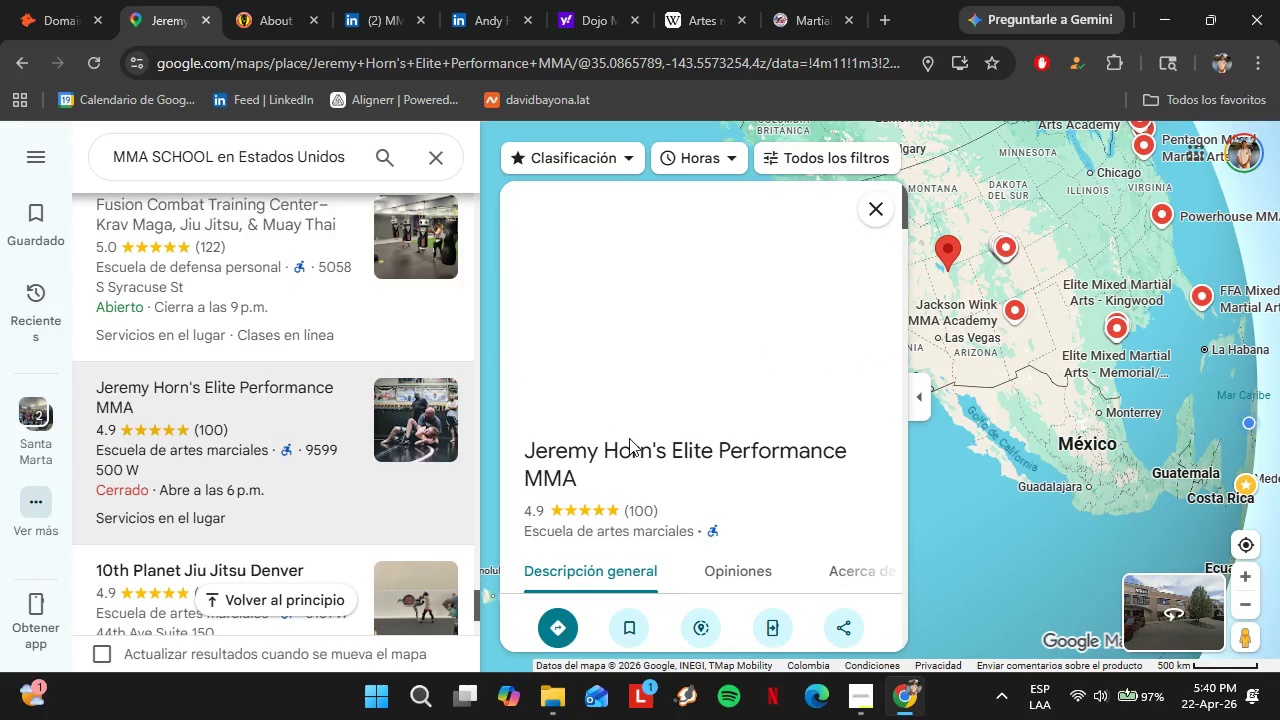 
scroll: coordinate [790, 534], scroll_direction: down, amount: 6.0
 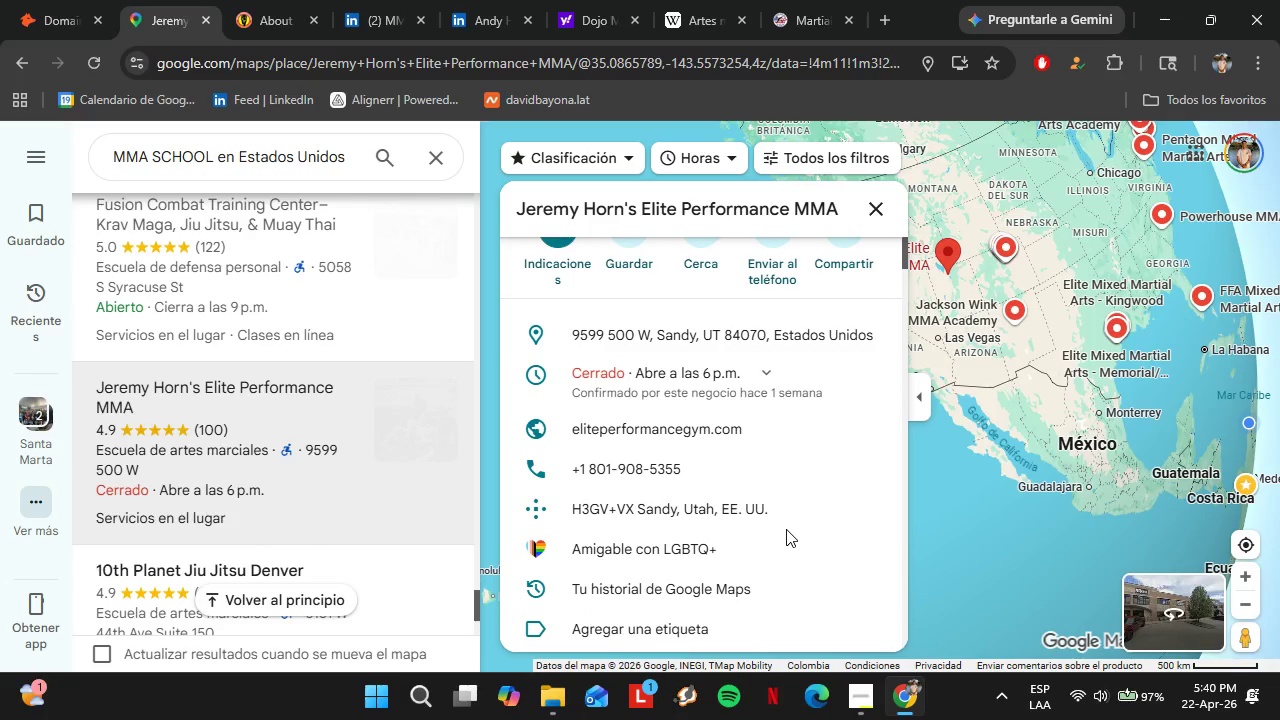 
left_click([864, 428])
 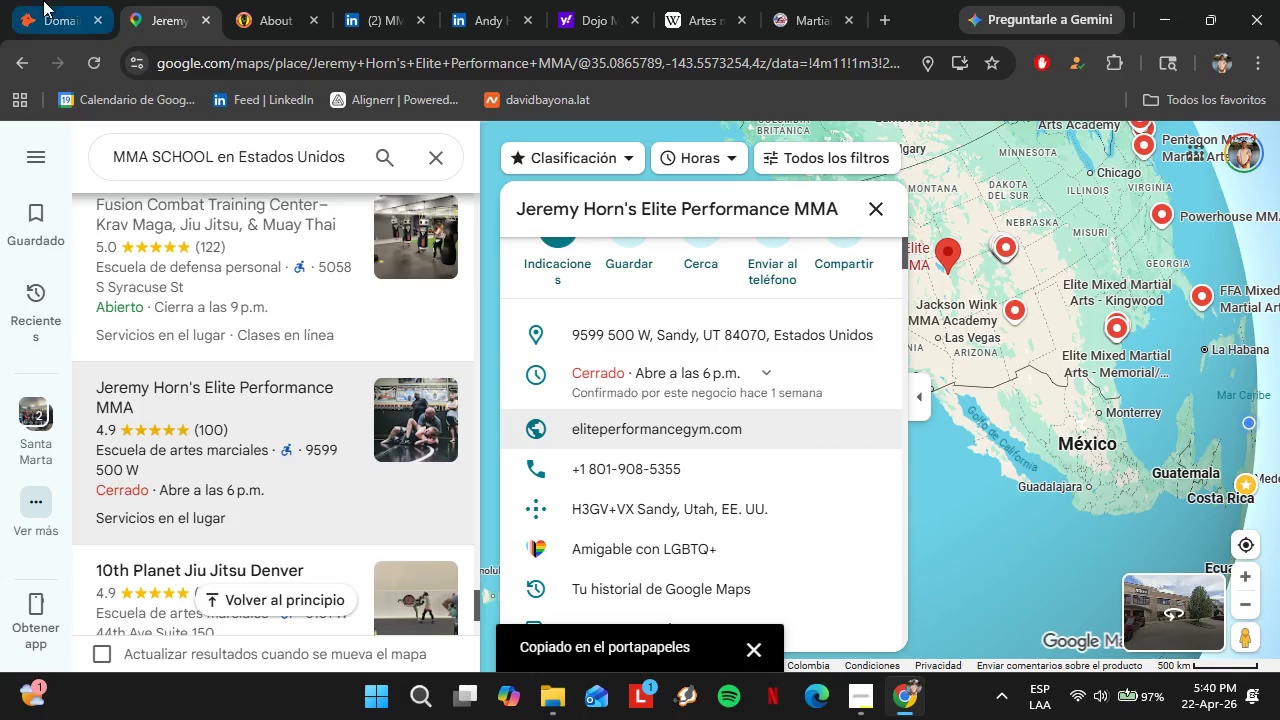 
left_click([57, 0])
 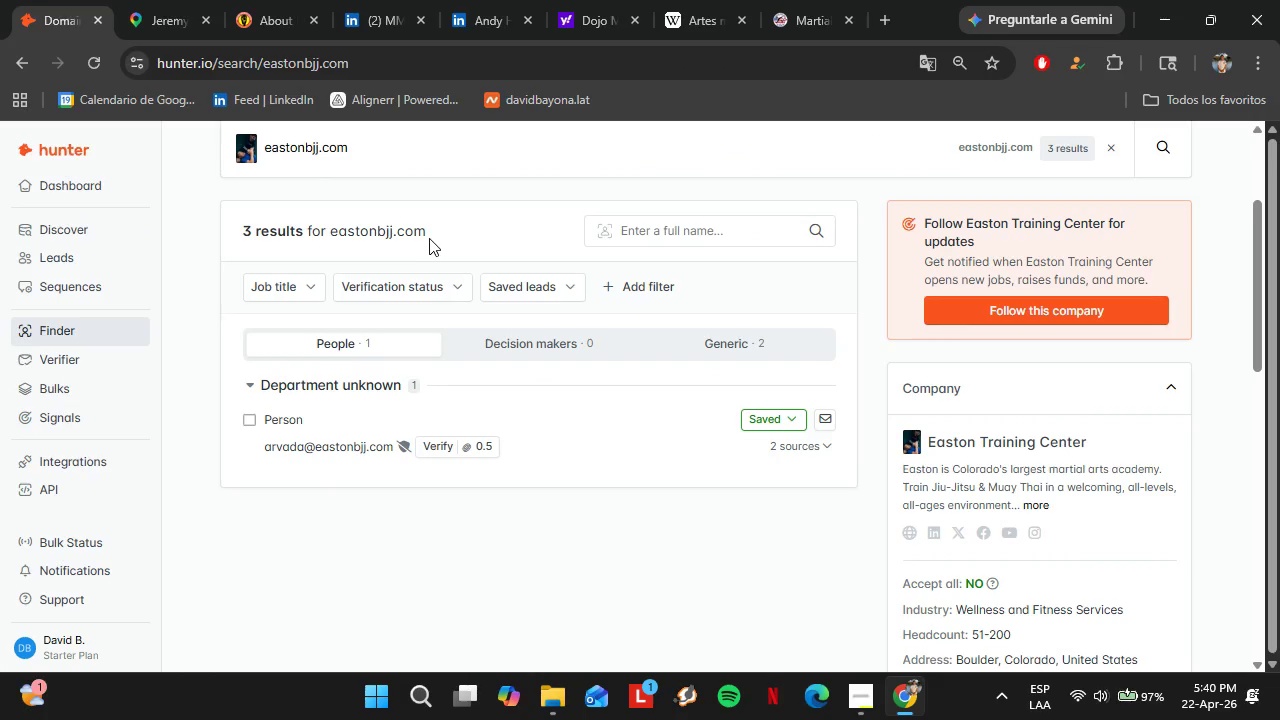 
double_click([399, 313])
 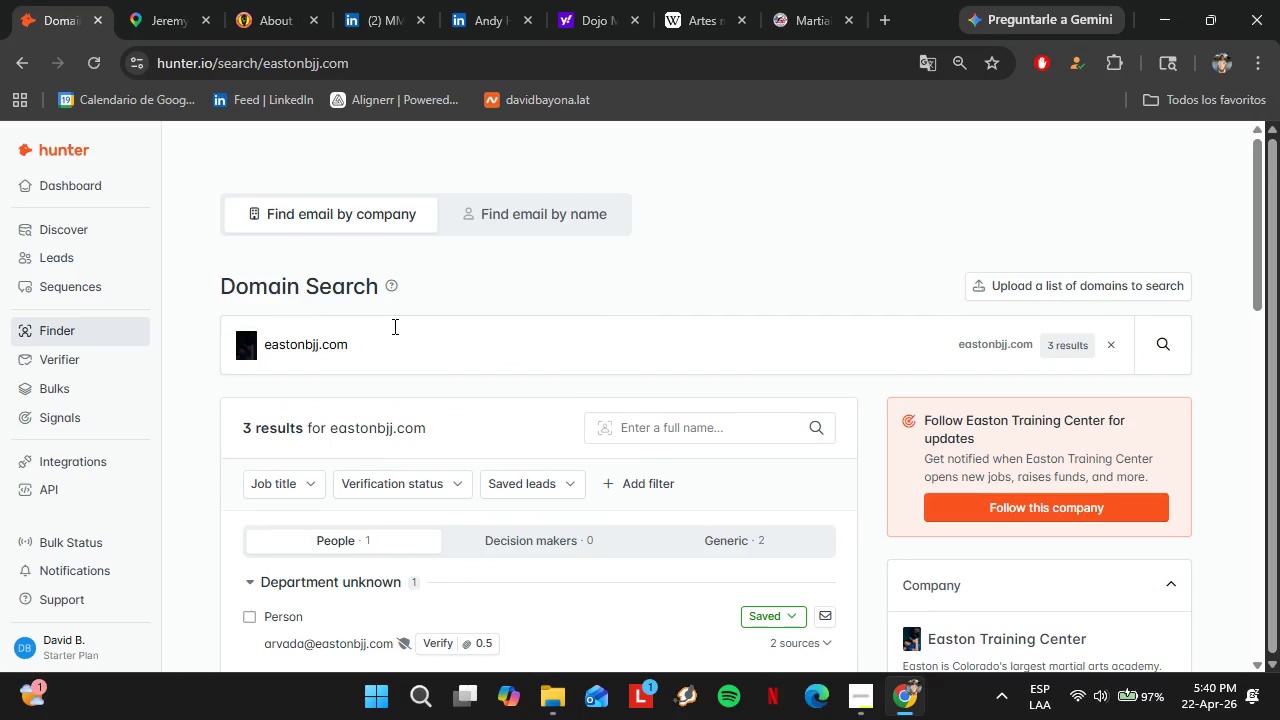 
triple_click([393, 326])
 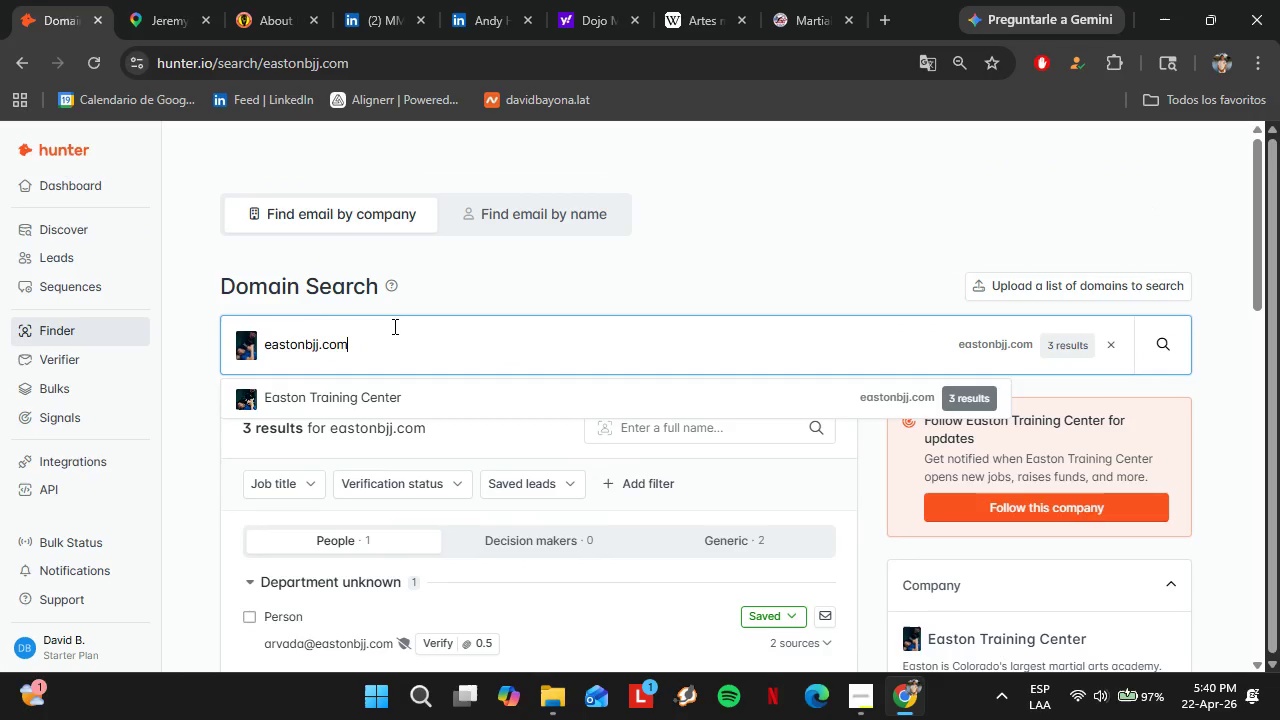 
triple_click([393, 326])
 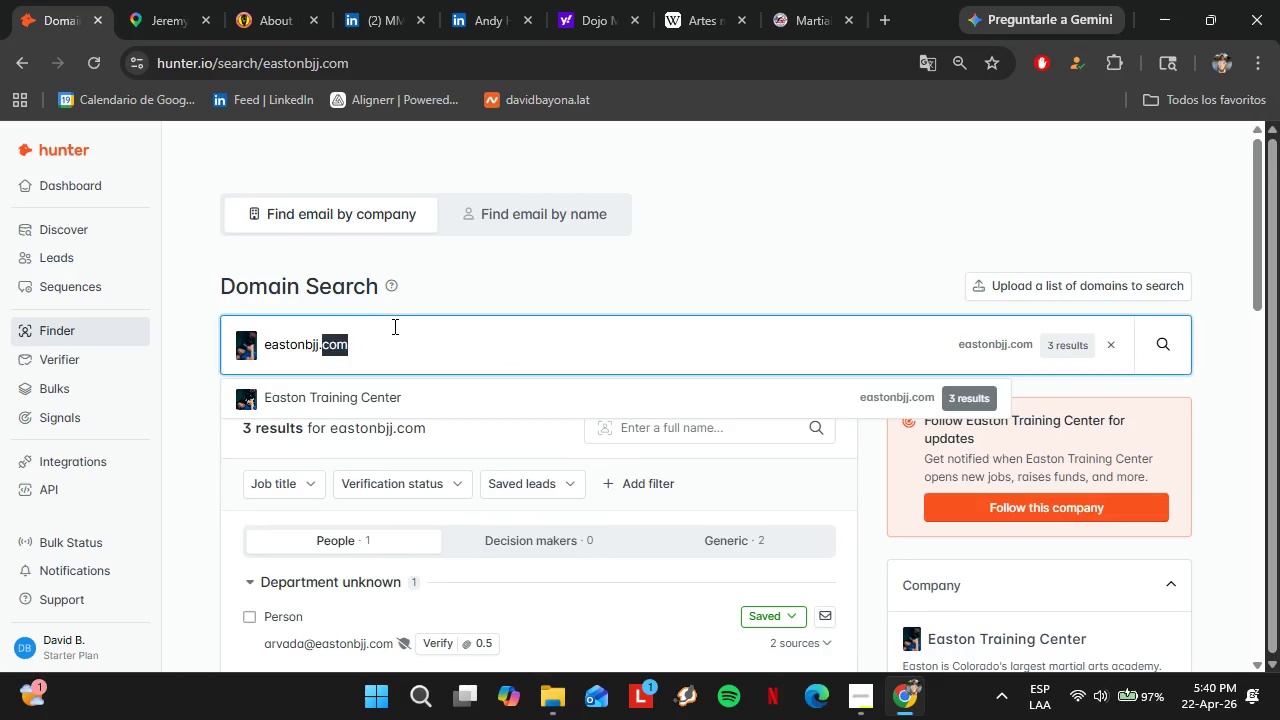 
triple_click([393, 326])
 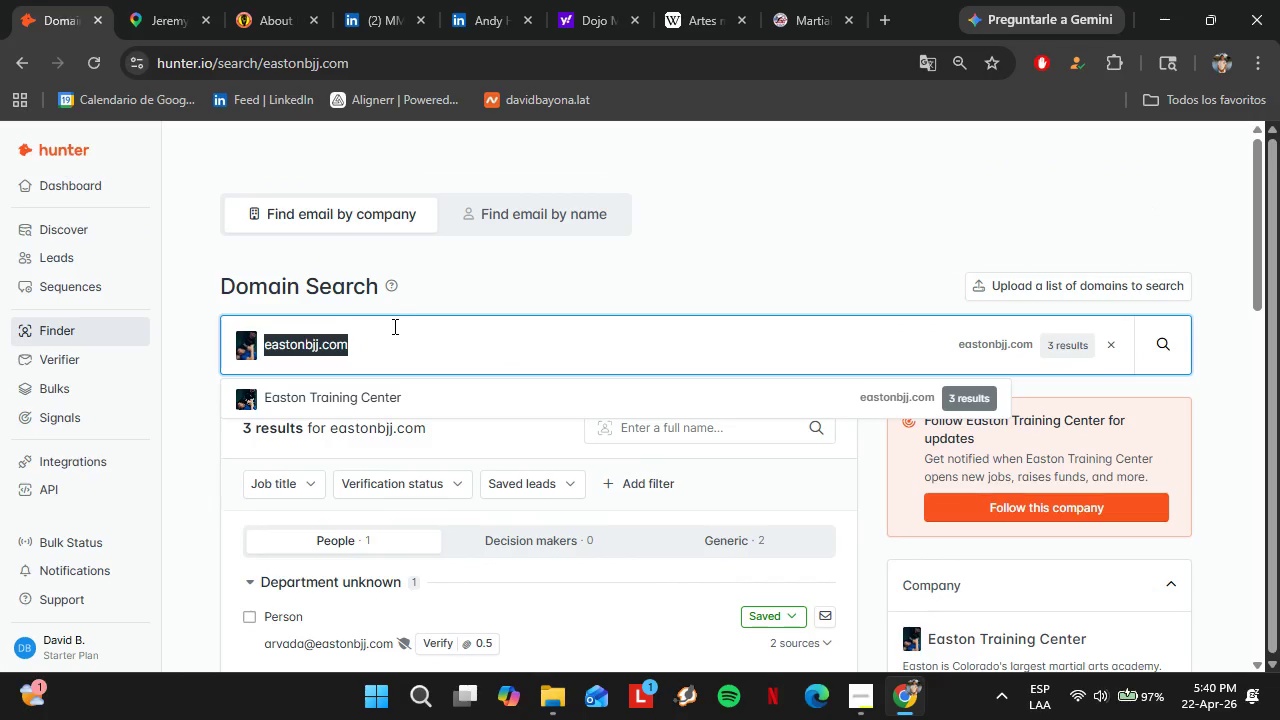 
scroll: coordinate [433, 240], scroll_direction: up, amount: 2.0
 